 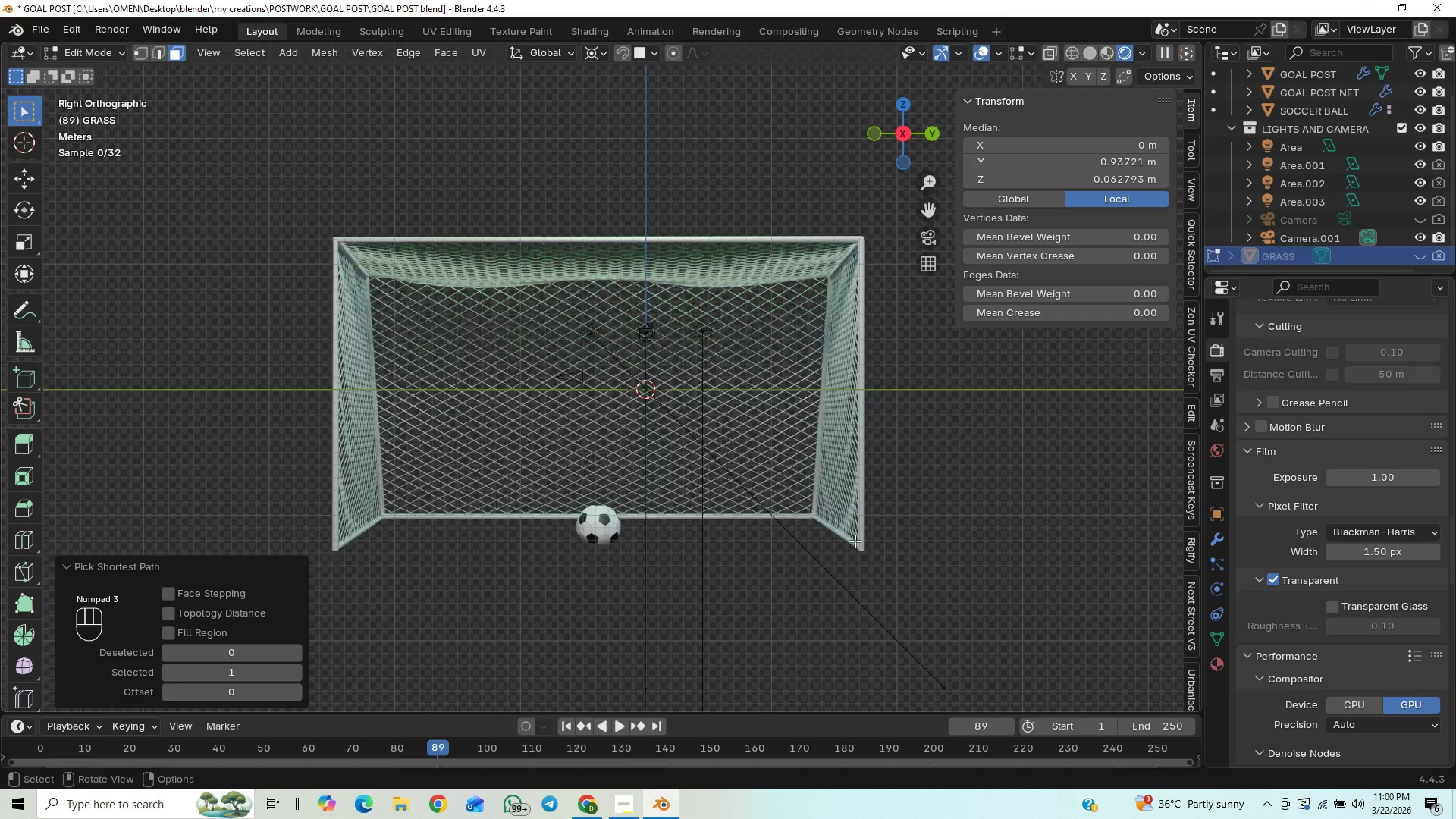 
scroll: coordinate [852, 523], scroll_direction: up, amount: 16.0
 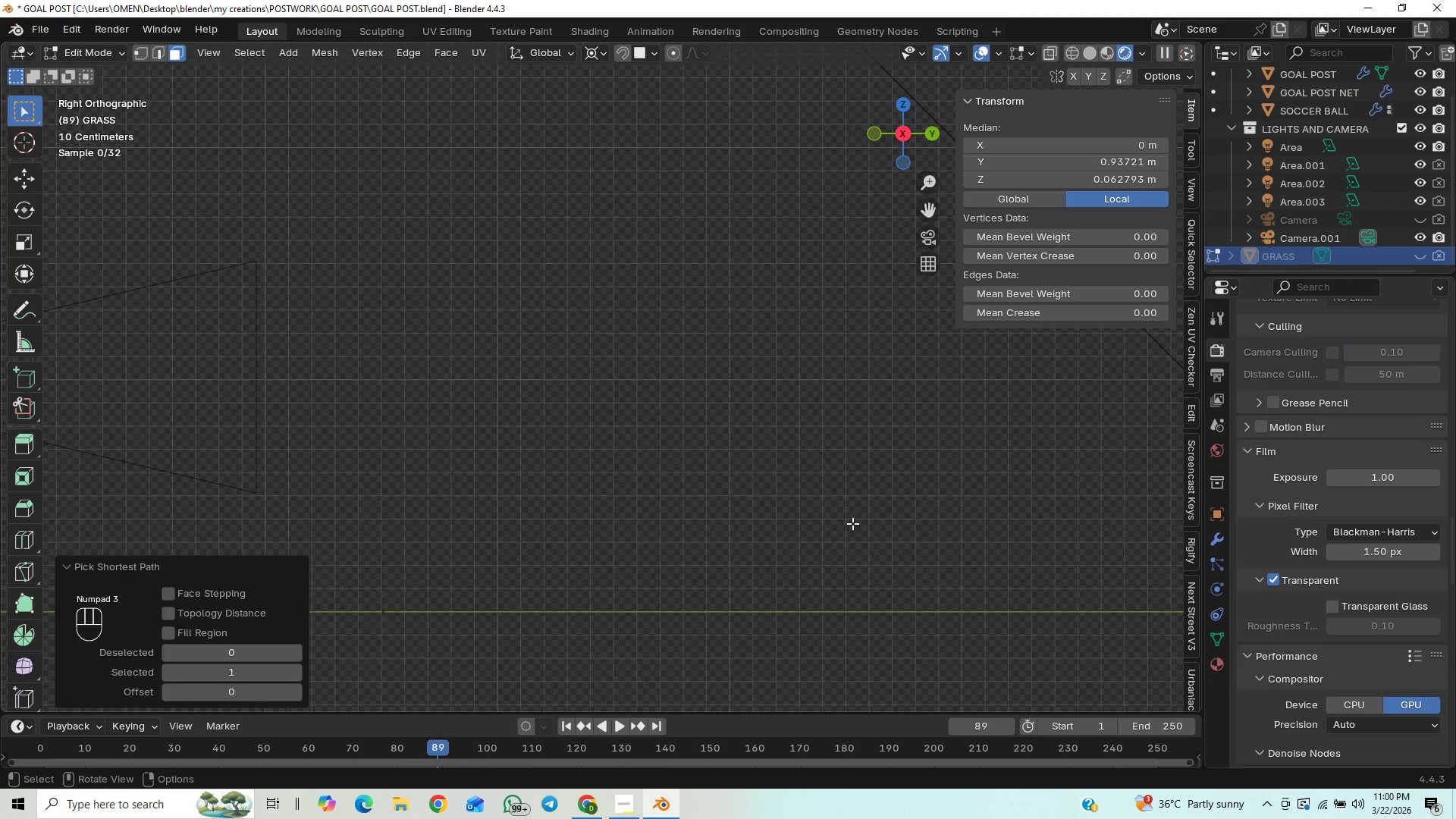 
hold_key(key=ShiftLeft, duration=0.92)
 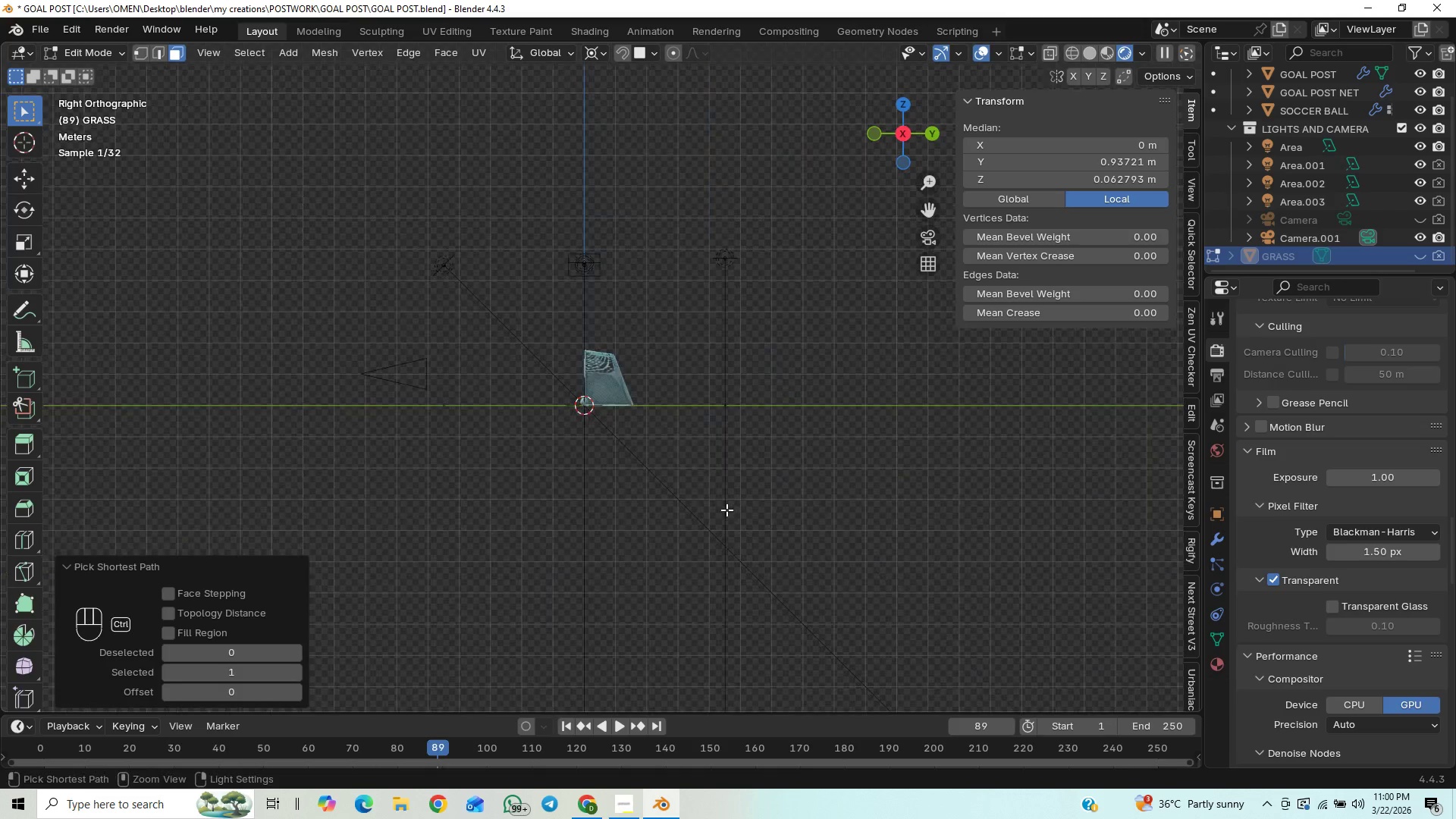 
scroll: coordinate [852, 523], scroll_direction: down, amount: 11.0
 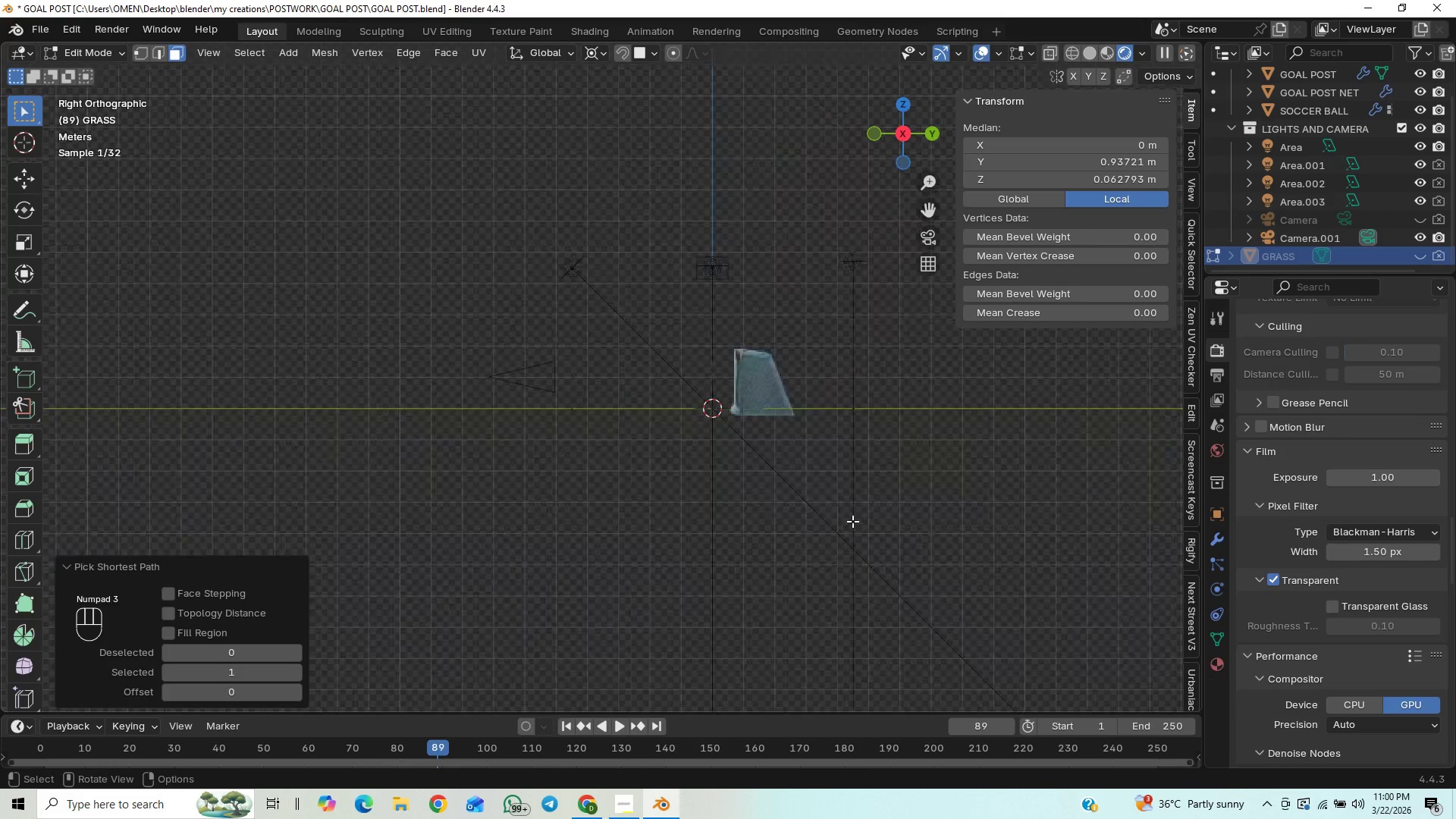 
hold_key(key=ControlLeft, duration=1.5)
 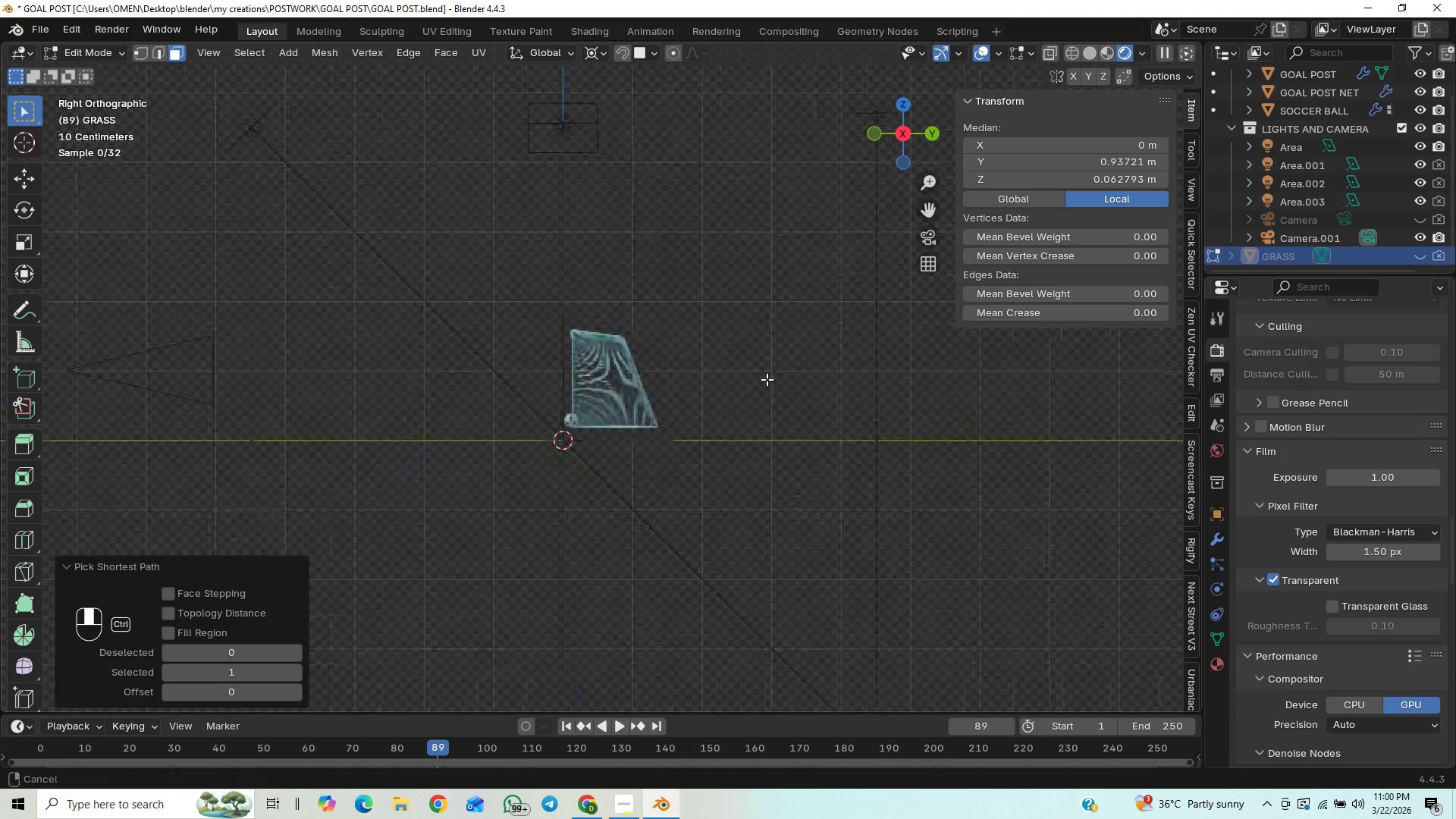 
hold_key(key=ControlLeft, duration=1.06)
 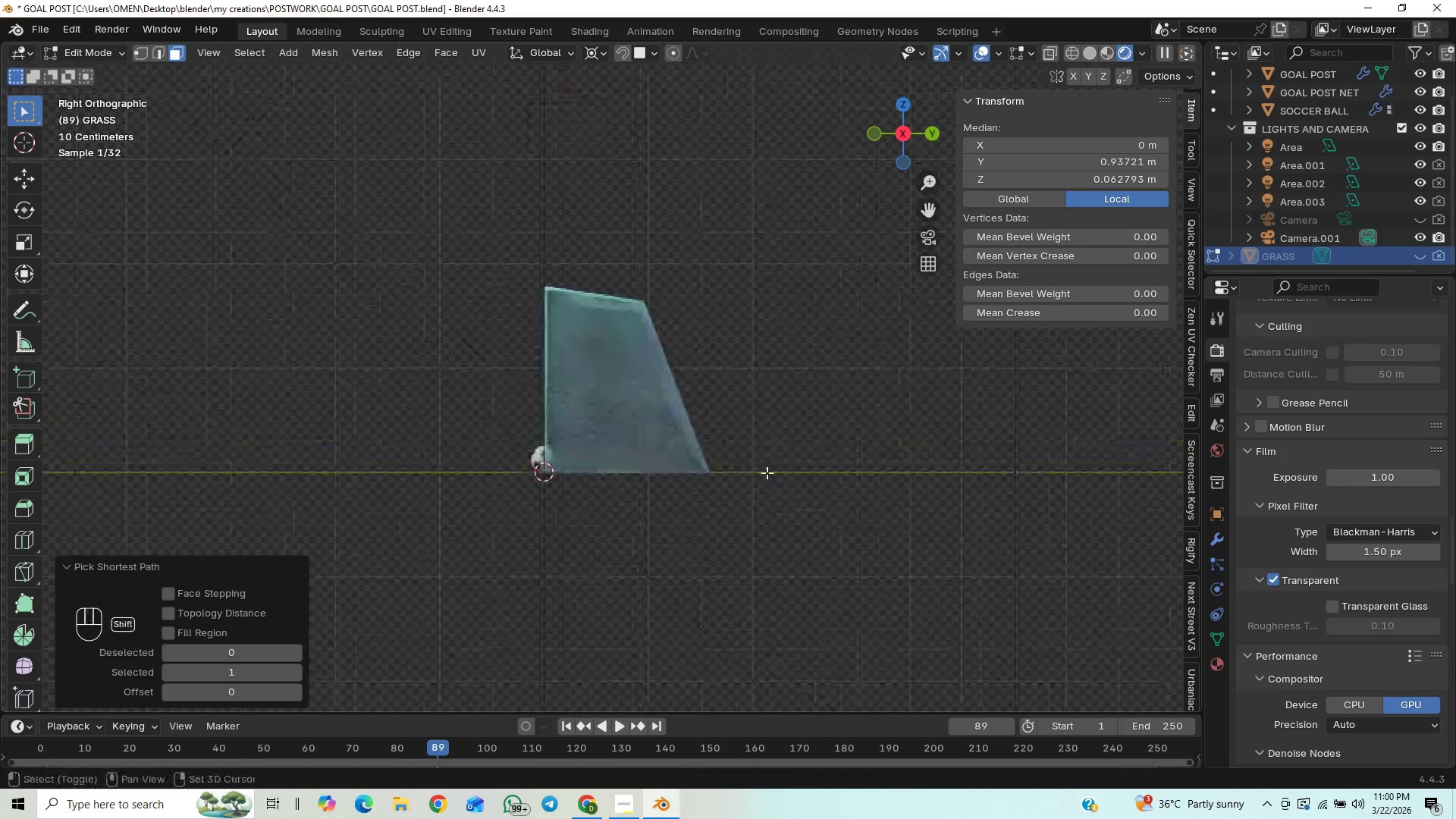 
hold_key(key=ShiftLeft, duration=0.83)
 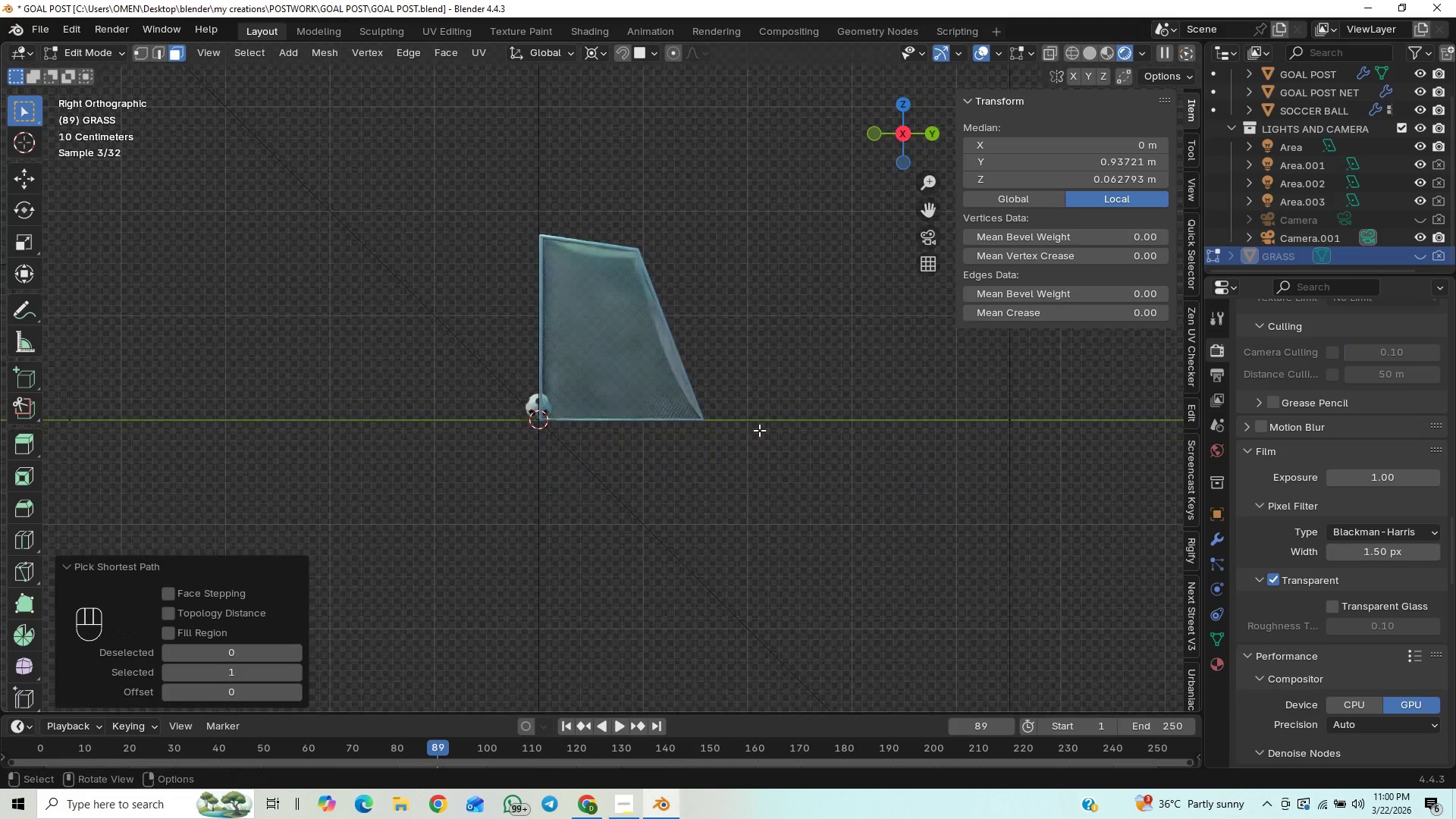 
type(aa)
 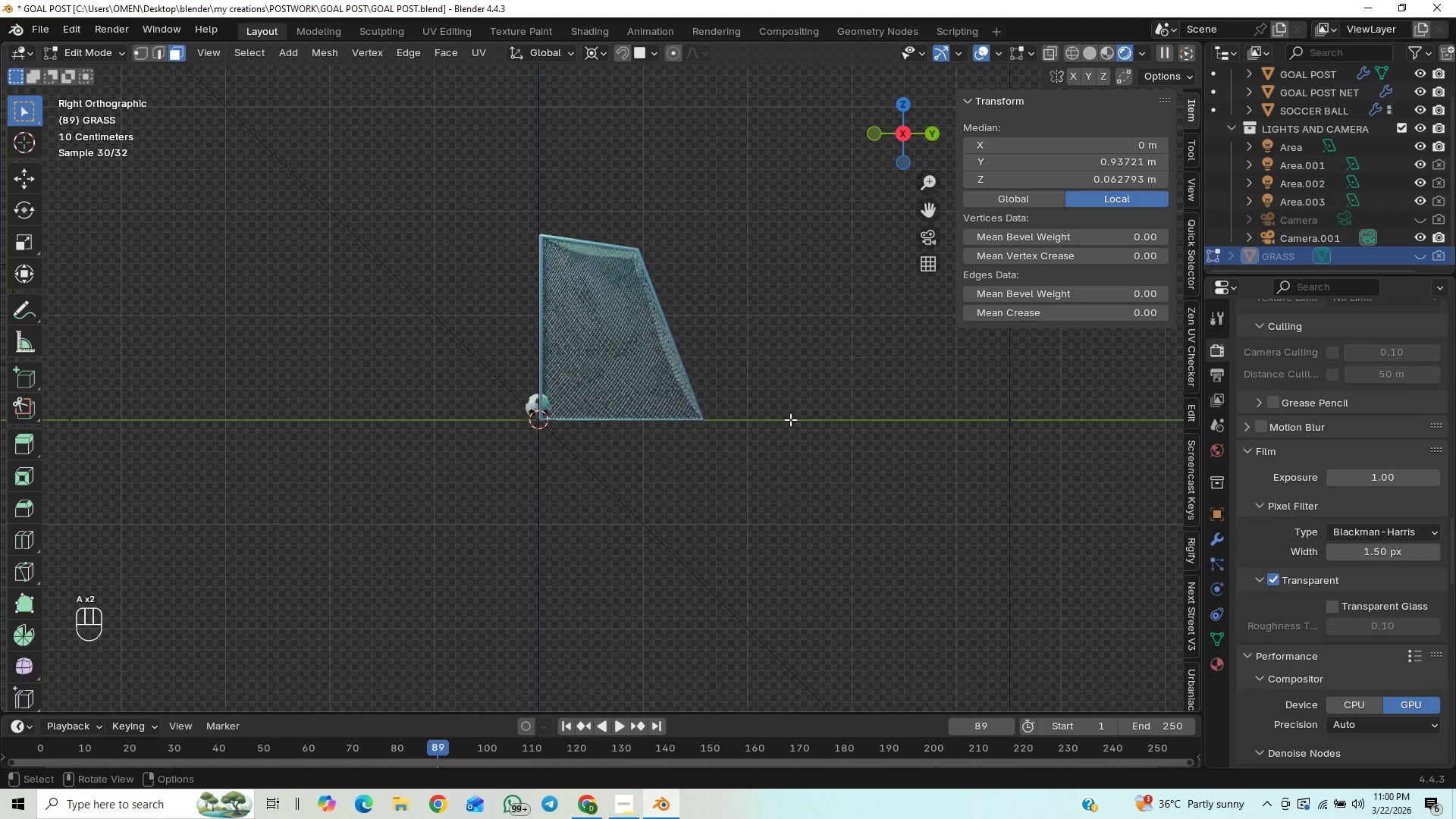 
key(Tab)
 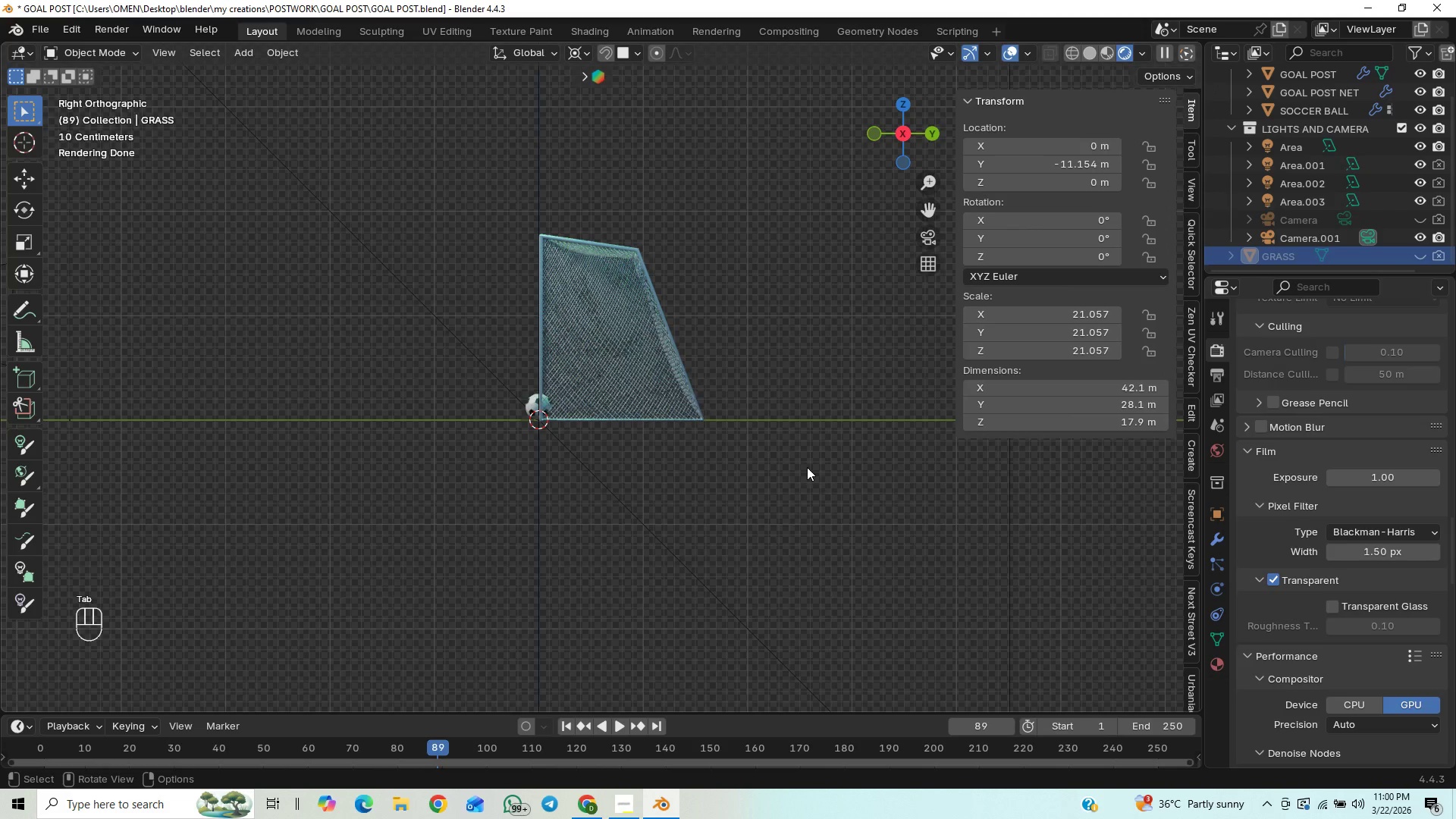 
key(A)
 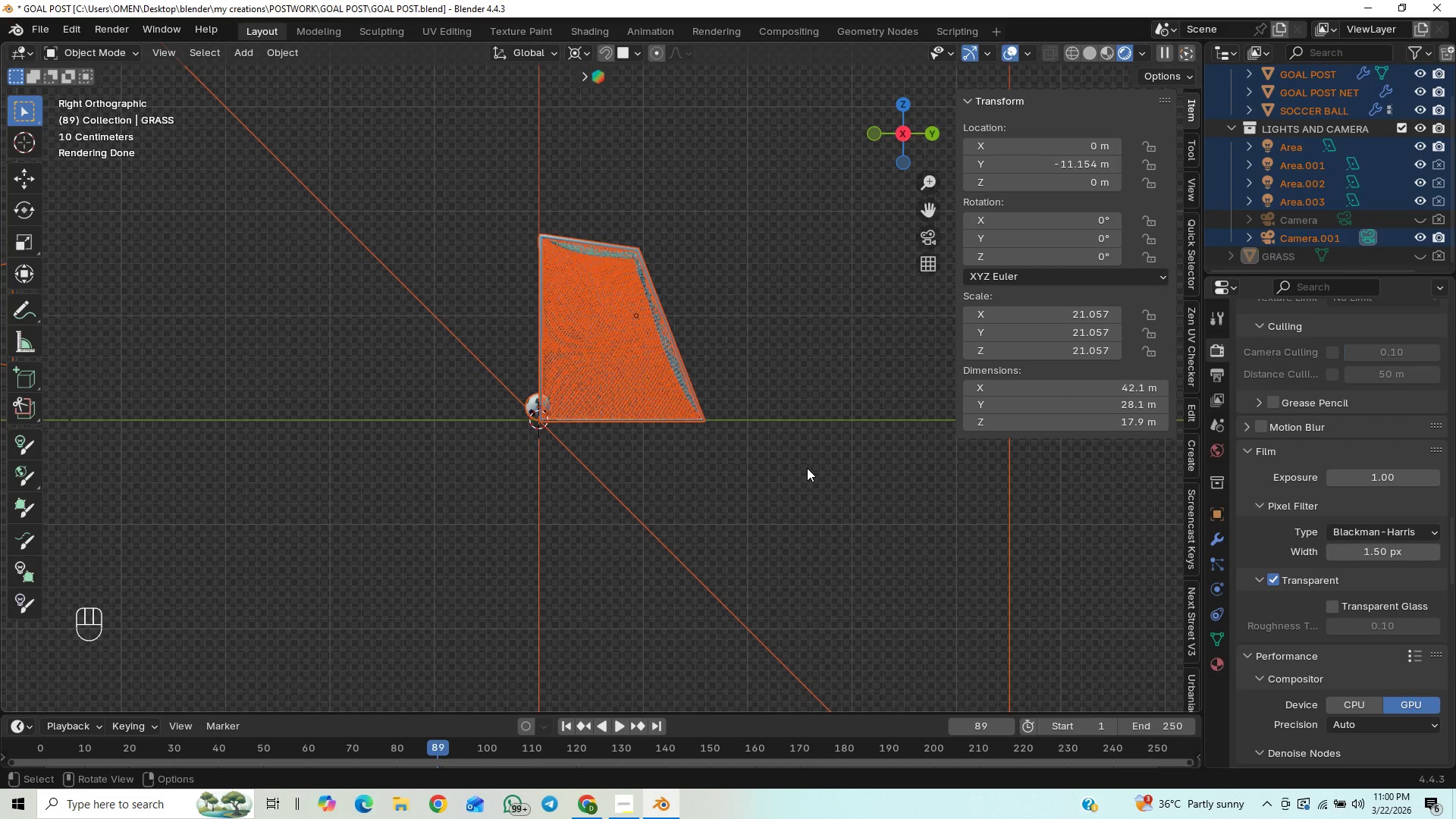 
wait(5.16)
 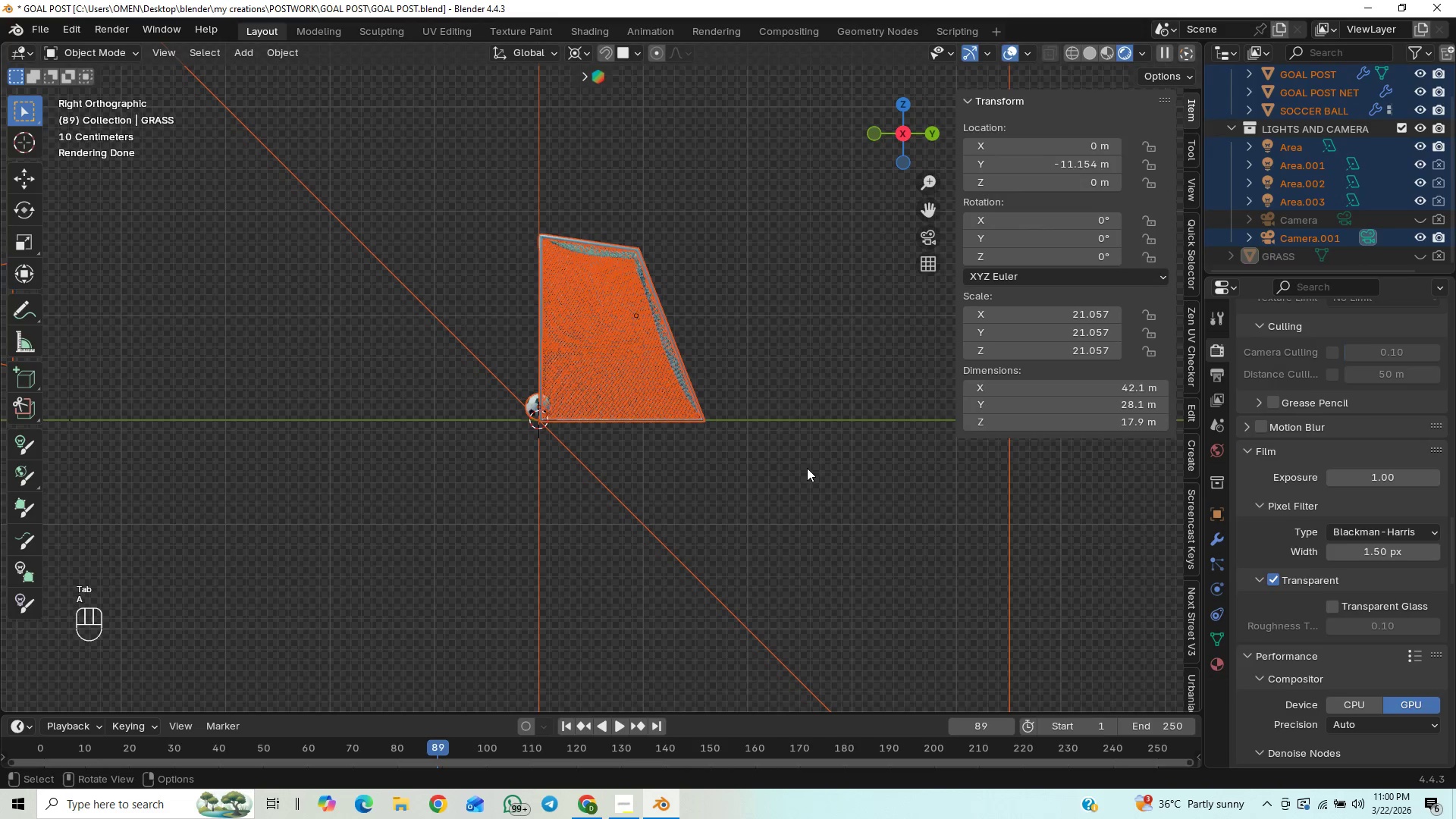 
type(gy)
 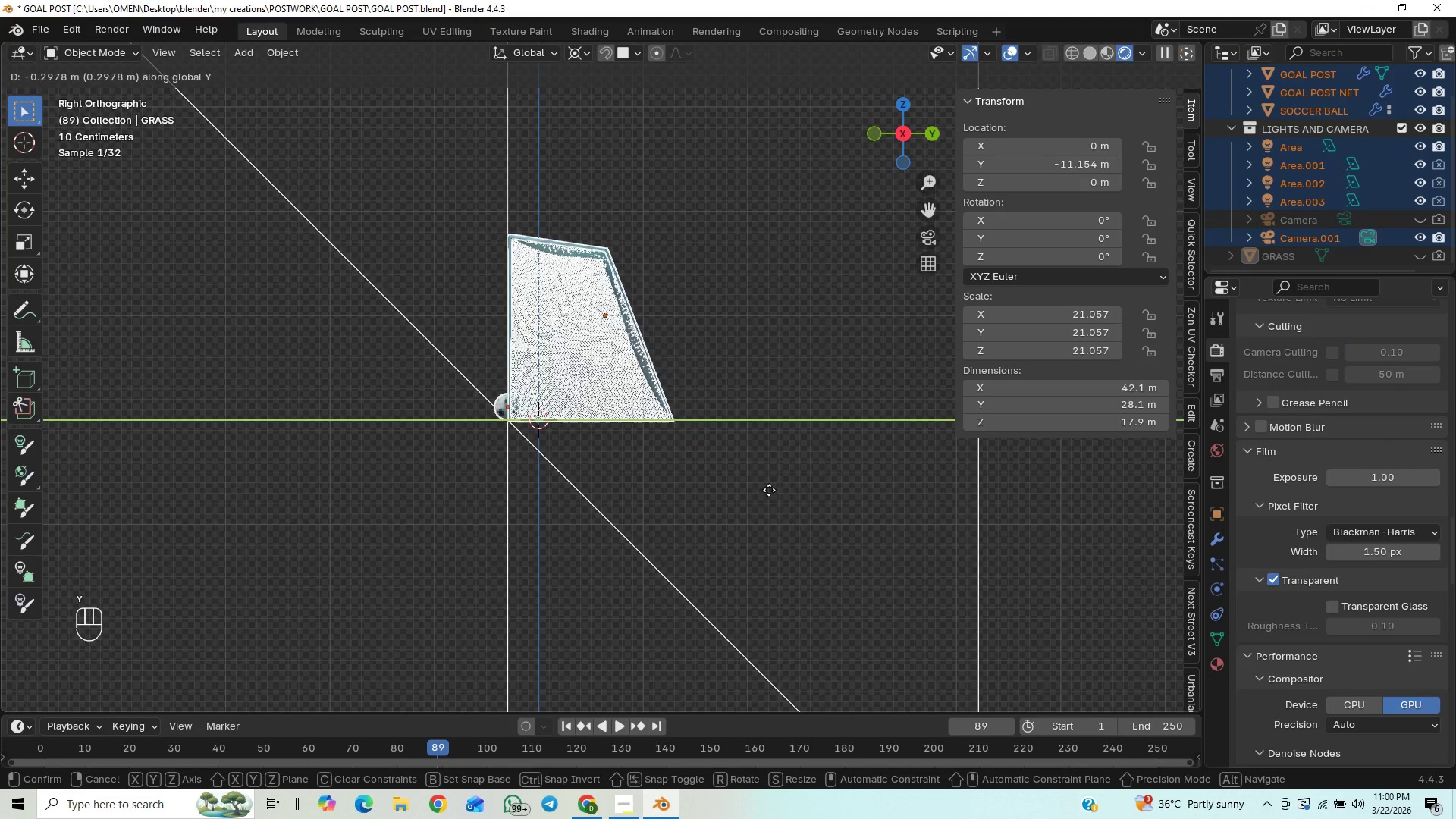 
right_click([755, 496])
 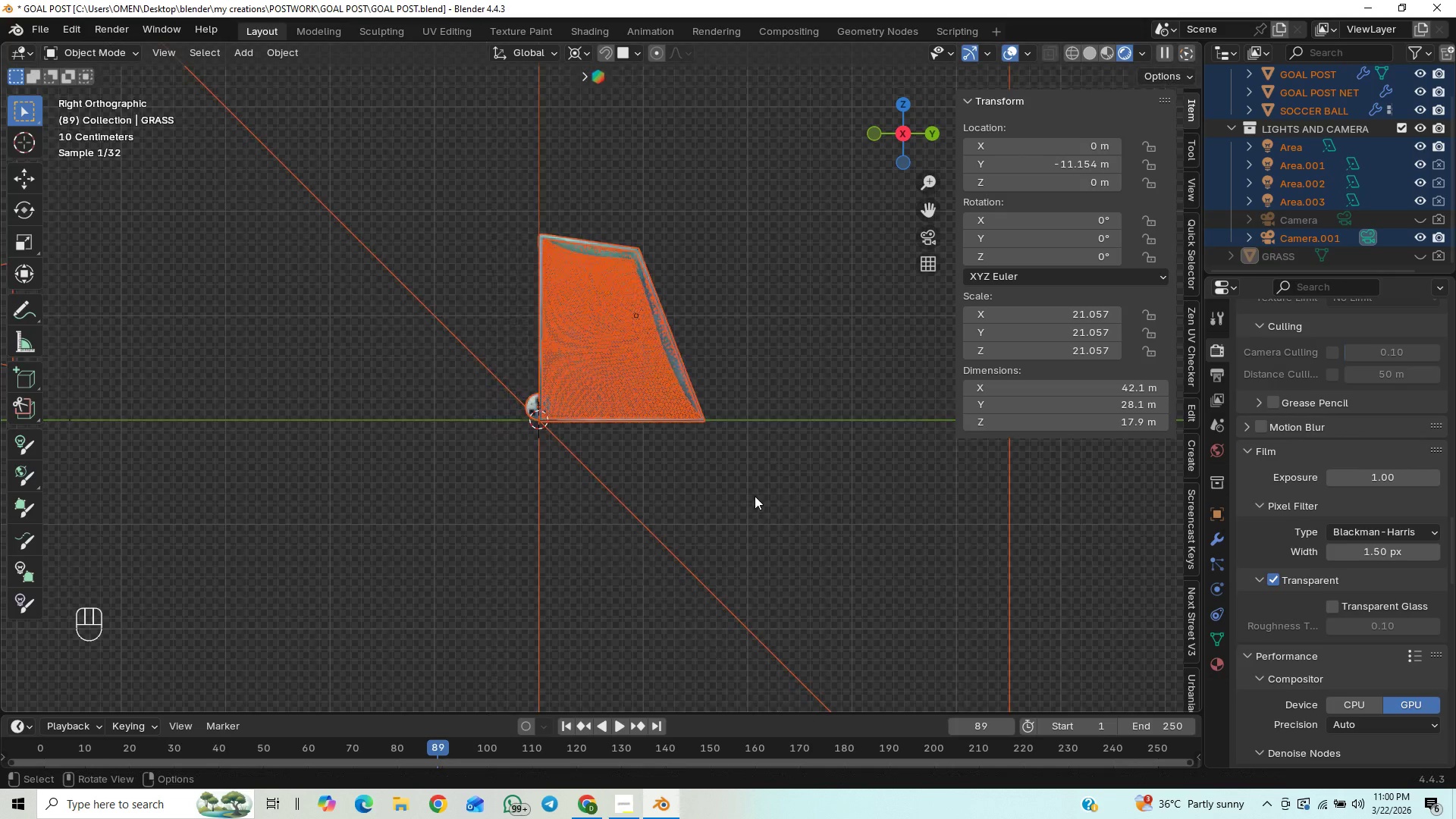 
key(Control+Z)
 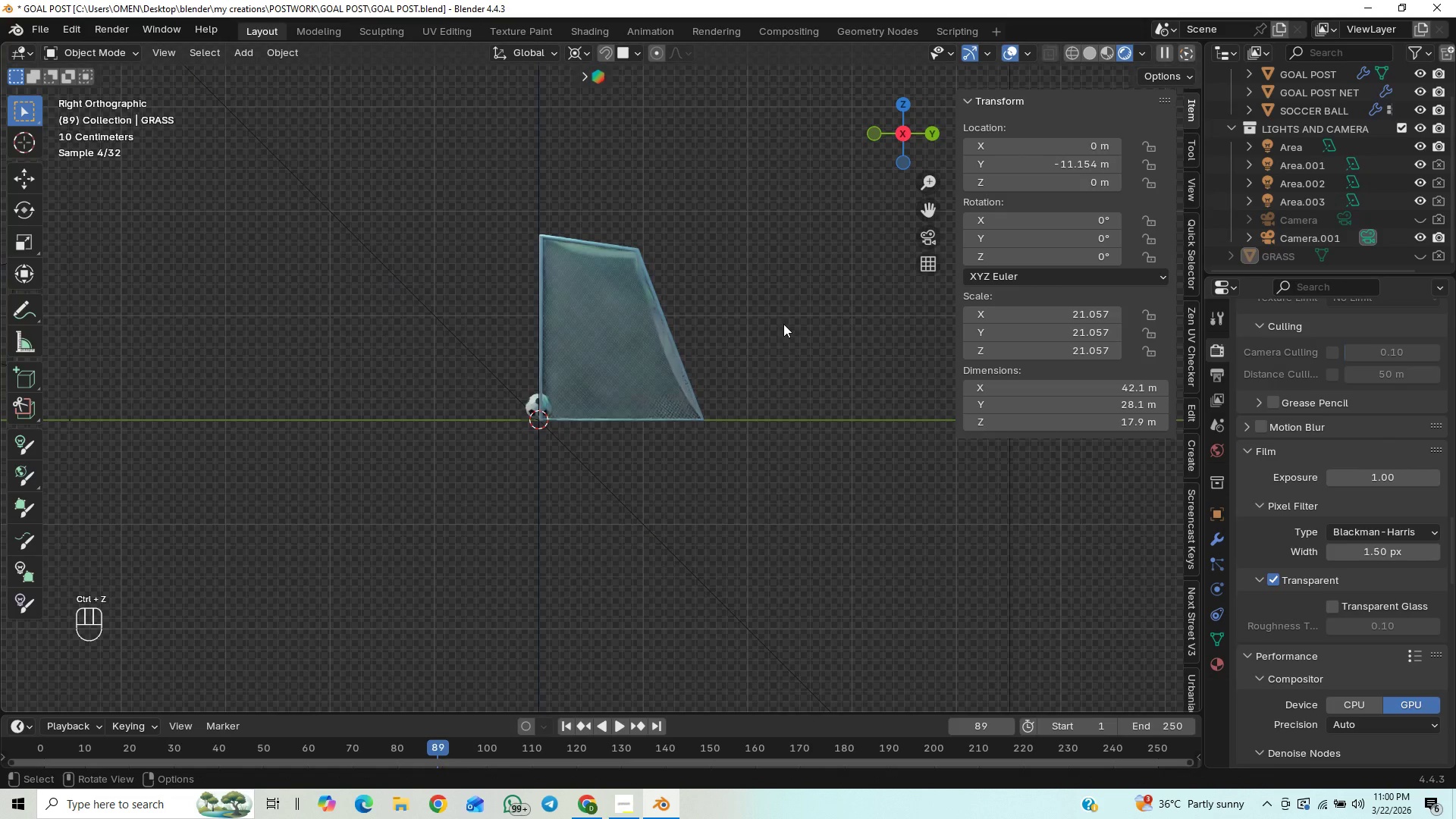 
key(Alt+Control+Numpad0)
 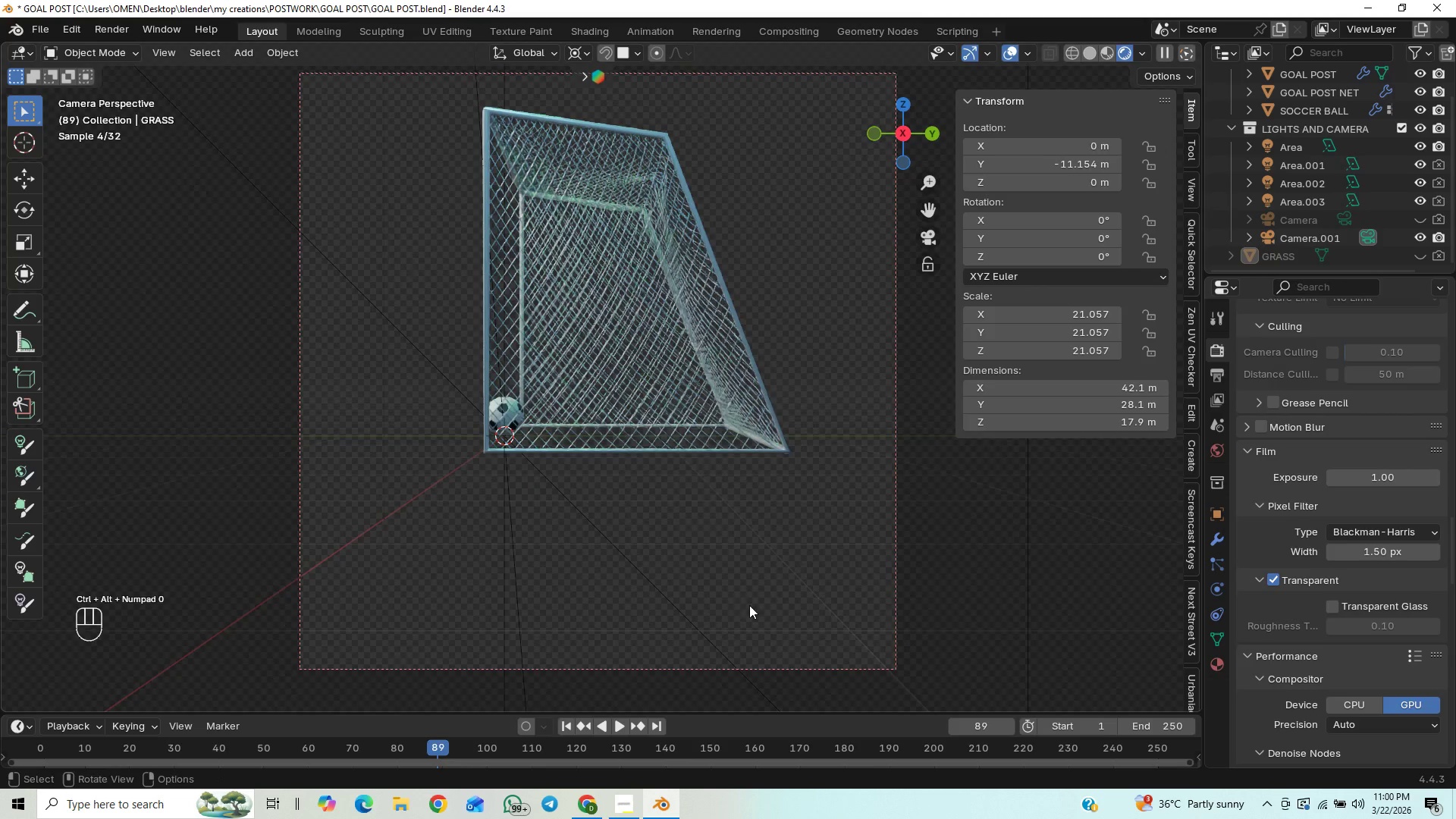 
scroll: coordinate [764, 568], scroll_direction: down, amount: 1.0
 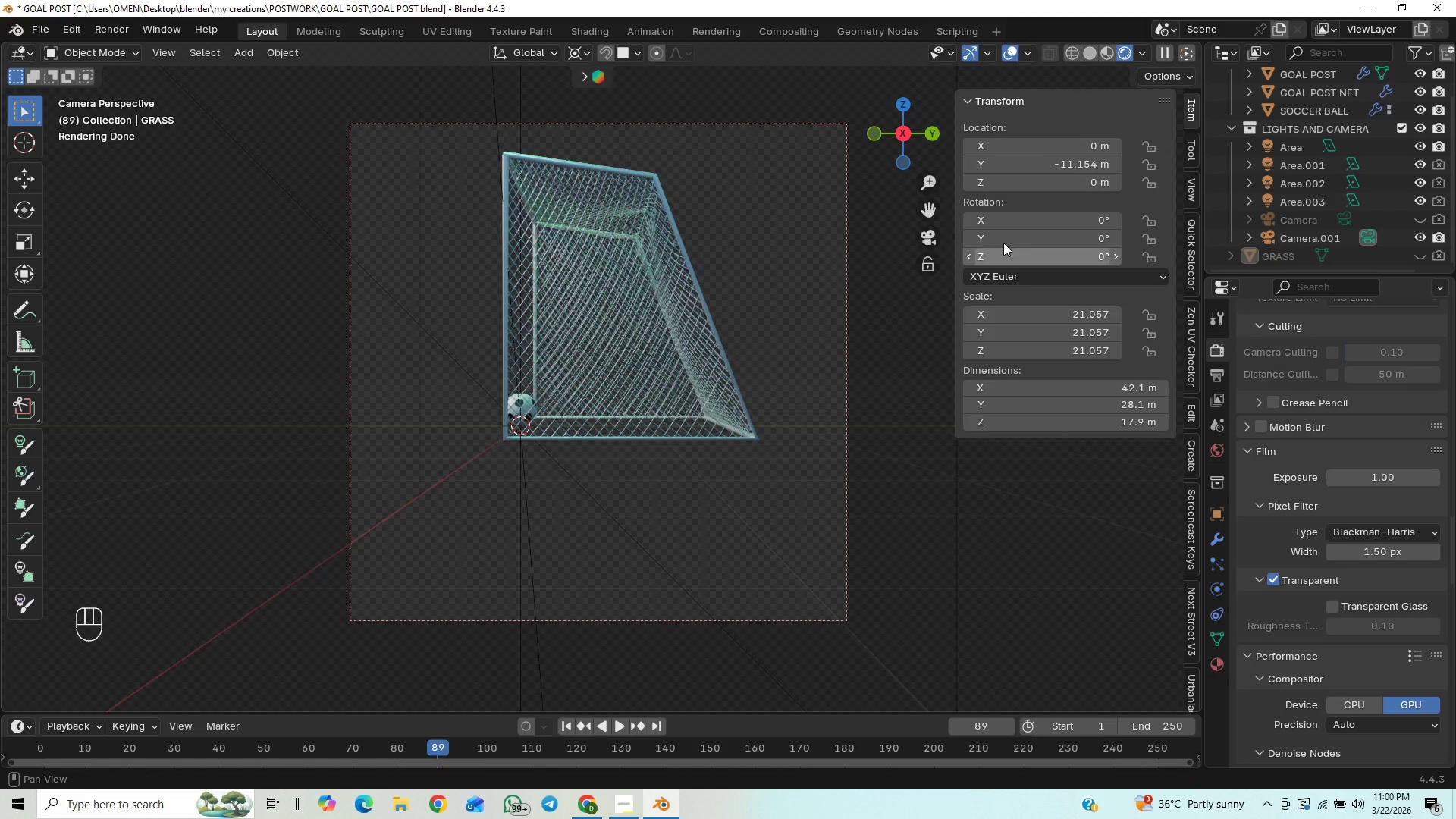 
mouse_move([1055, 174])
 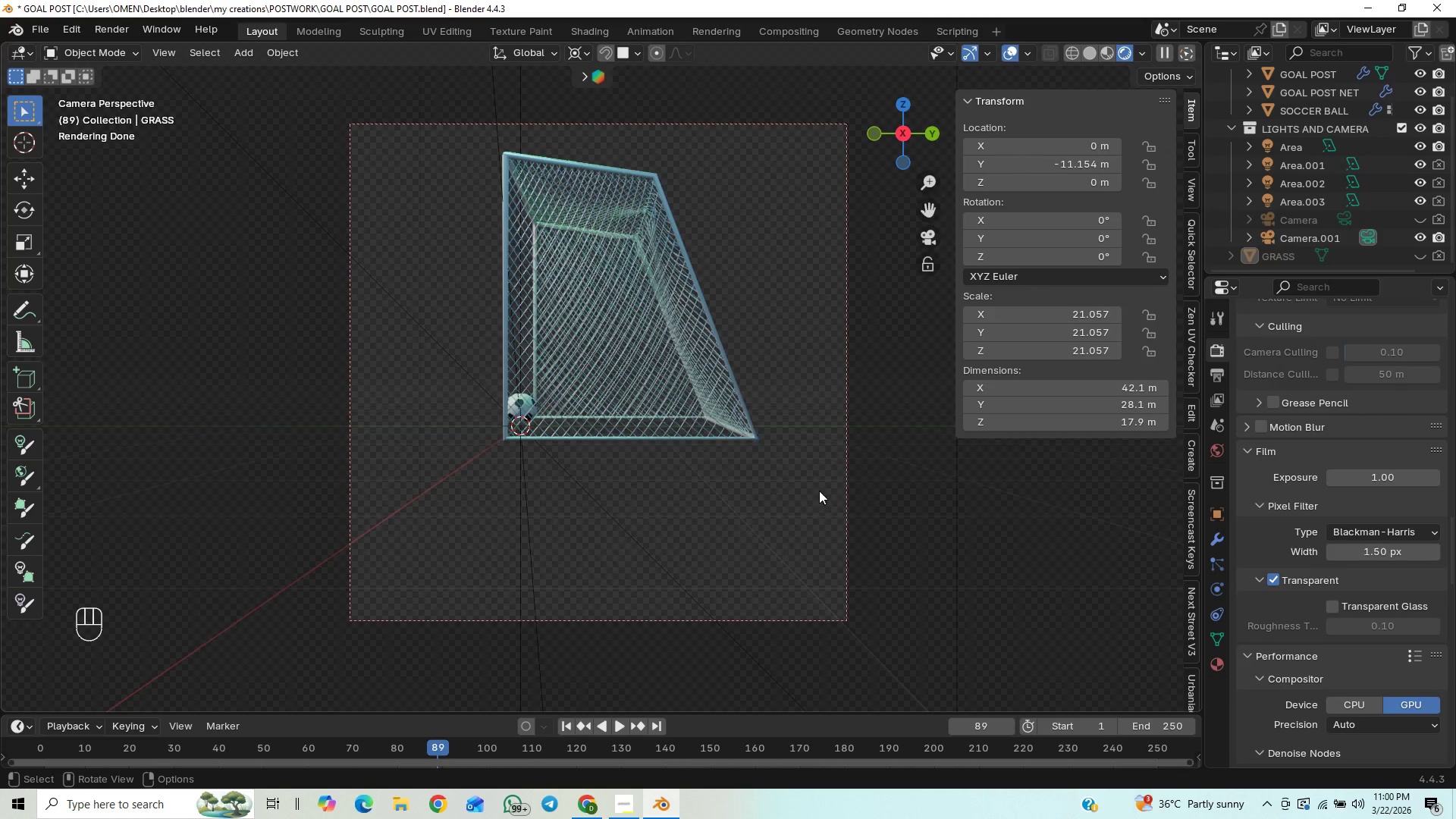 
left_click([844, 479])
 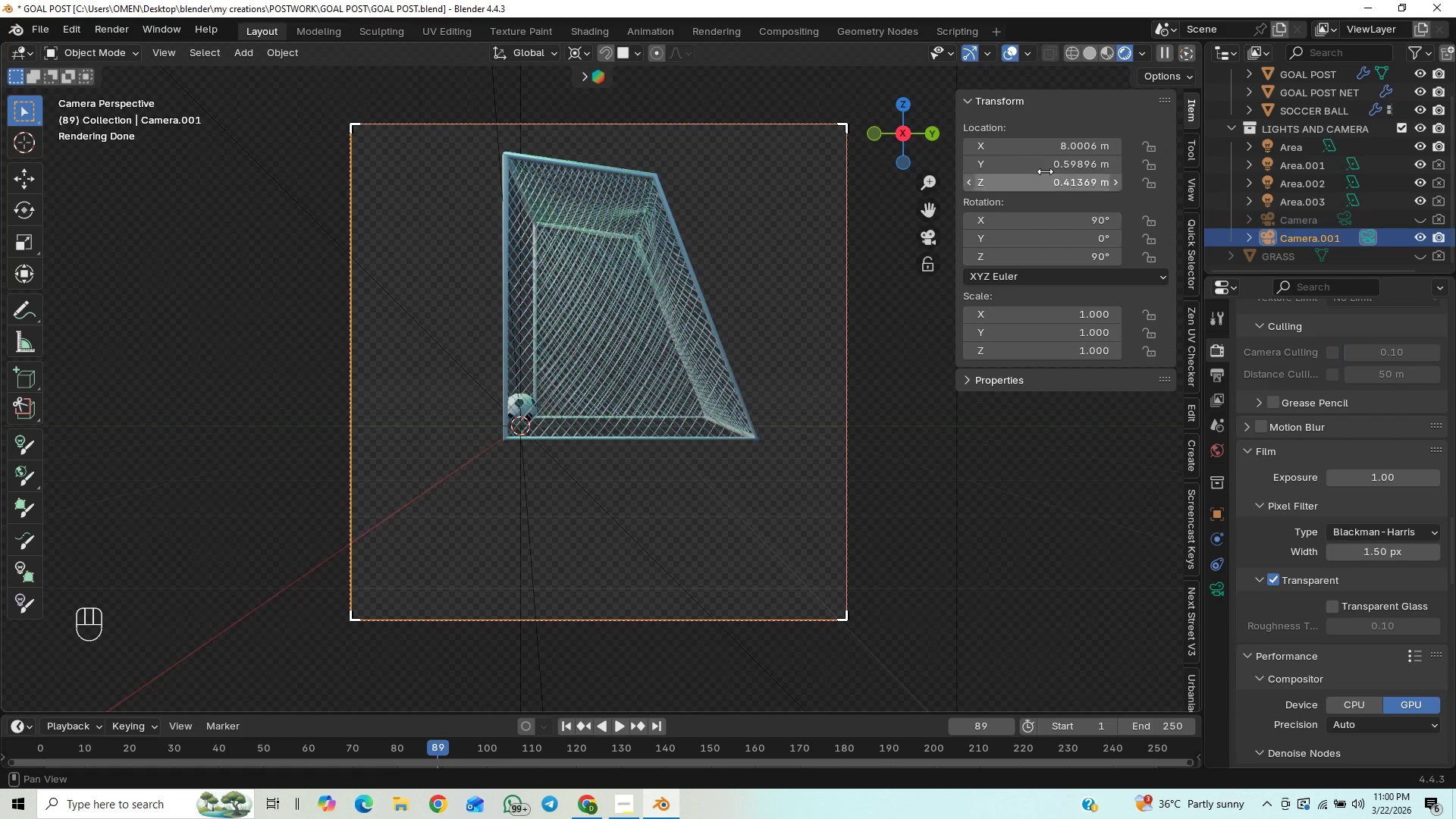 
left_click([1056, 150])
 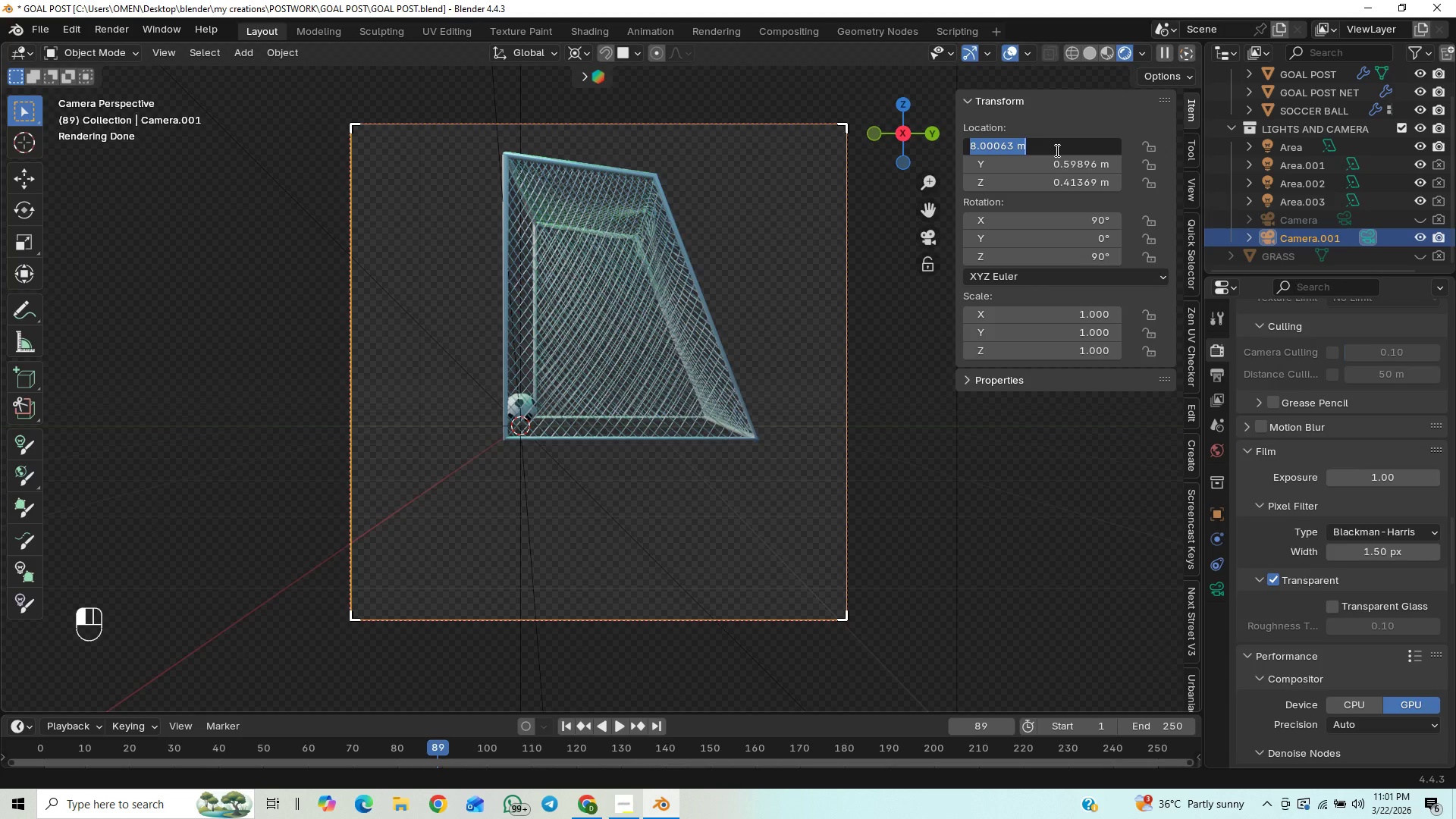 
key(0)
 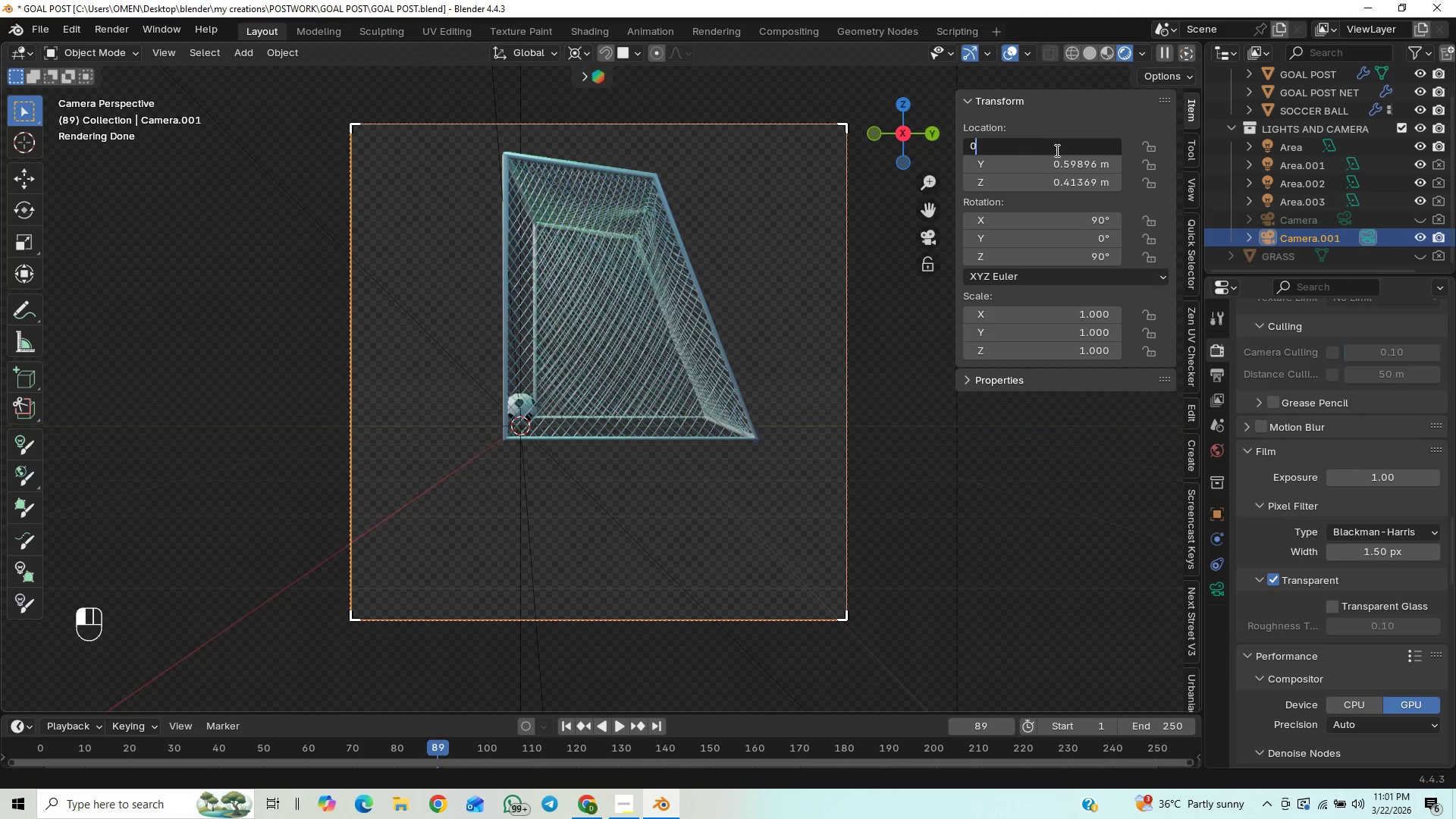 
key(Enter)
 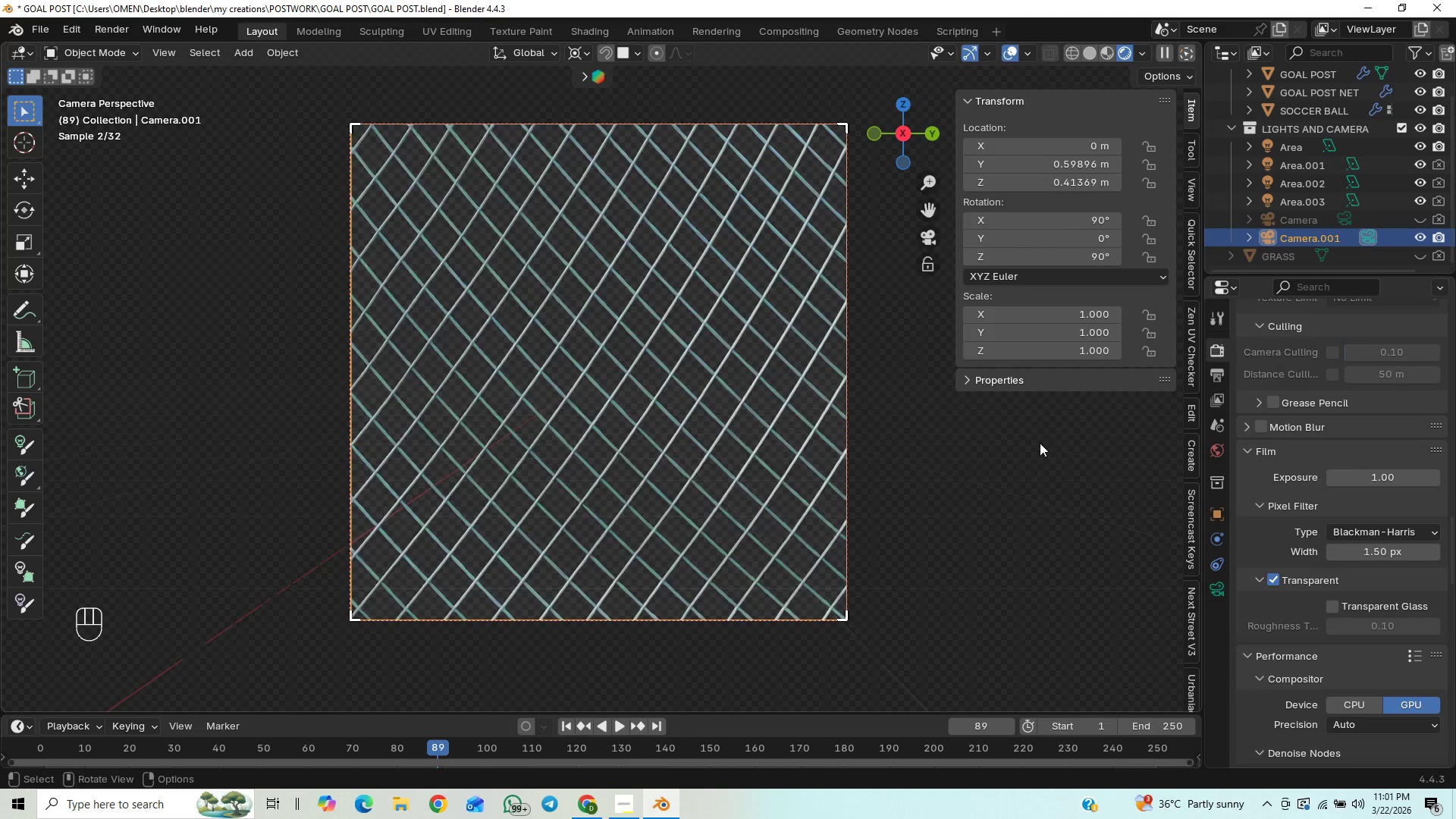 
key(Control+Z)
 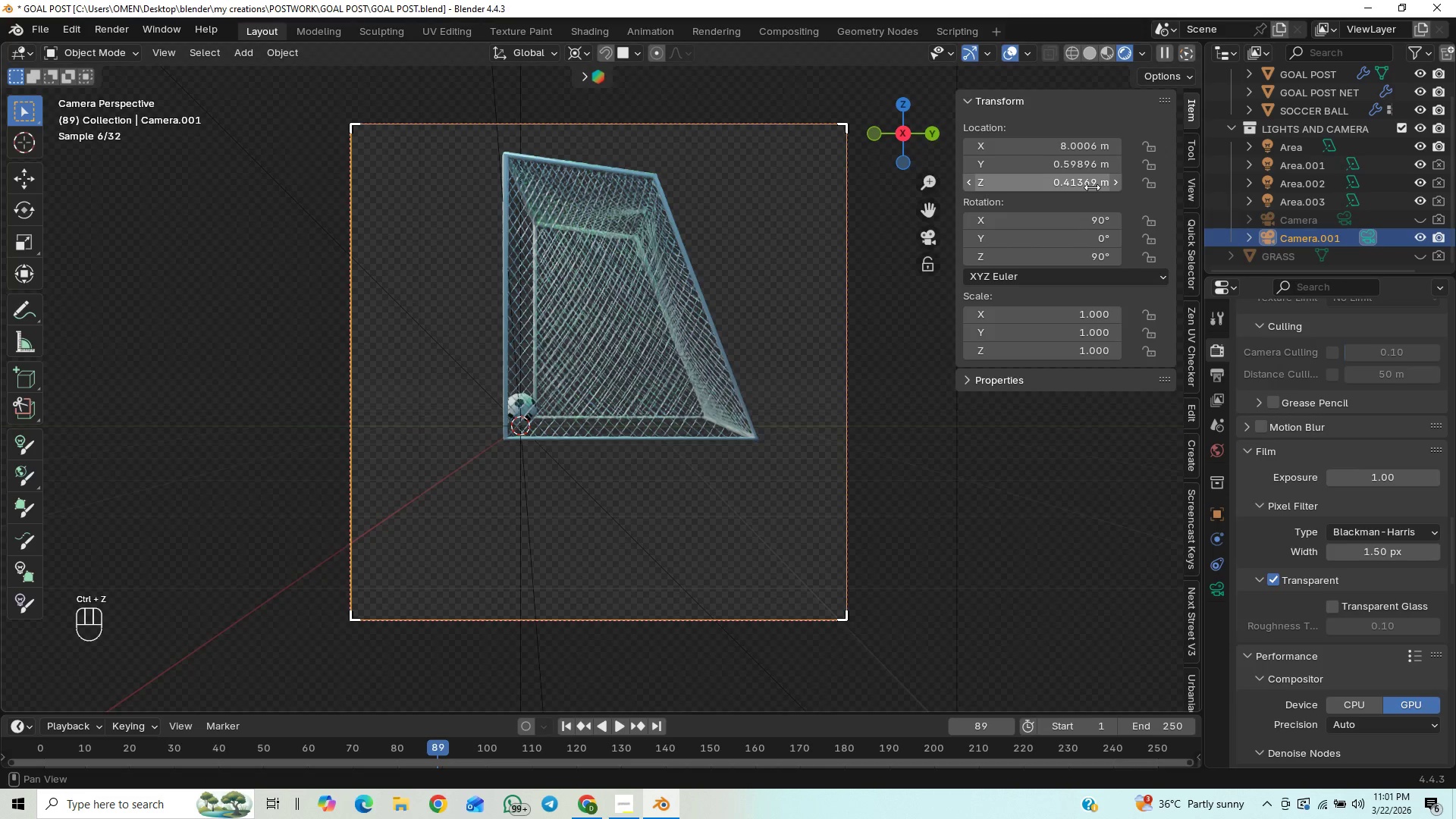 
left_click([1086, 162])
 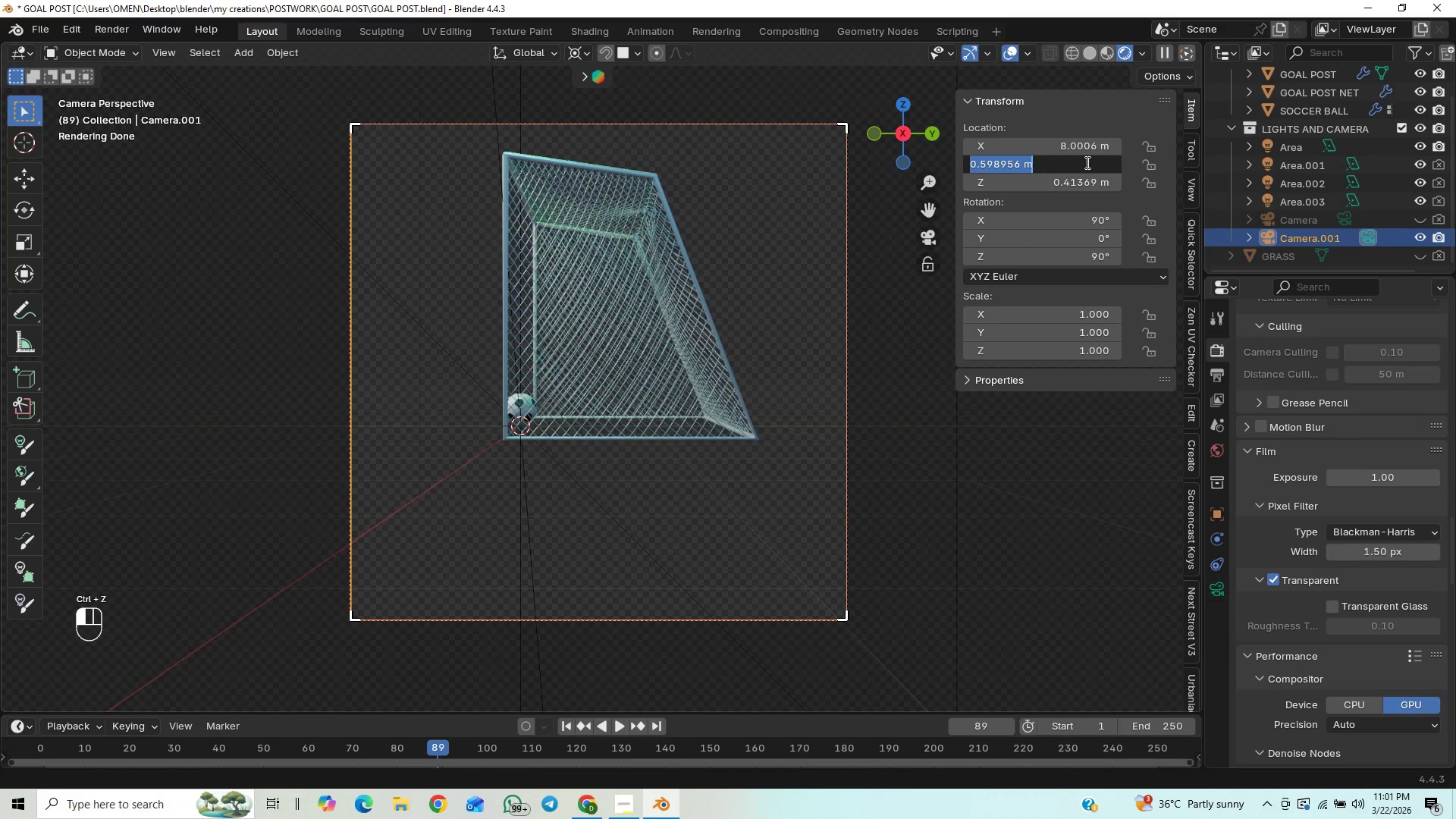 
key(0)
 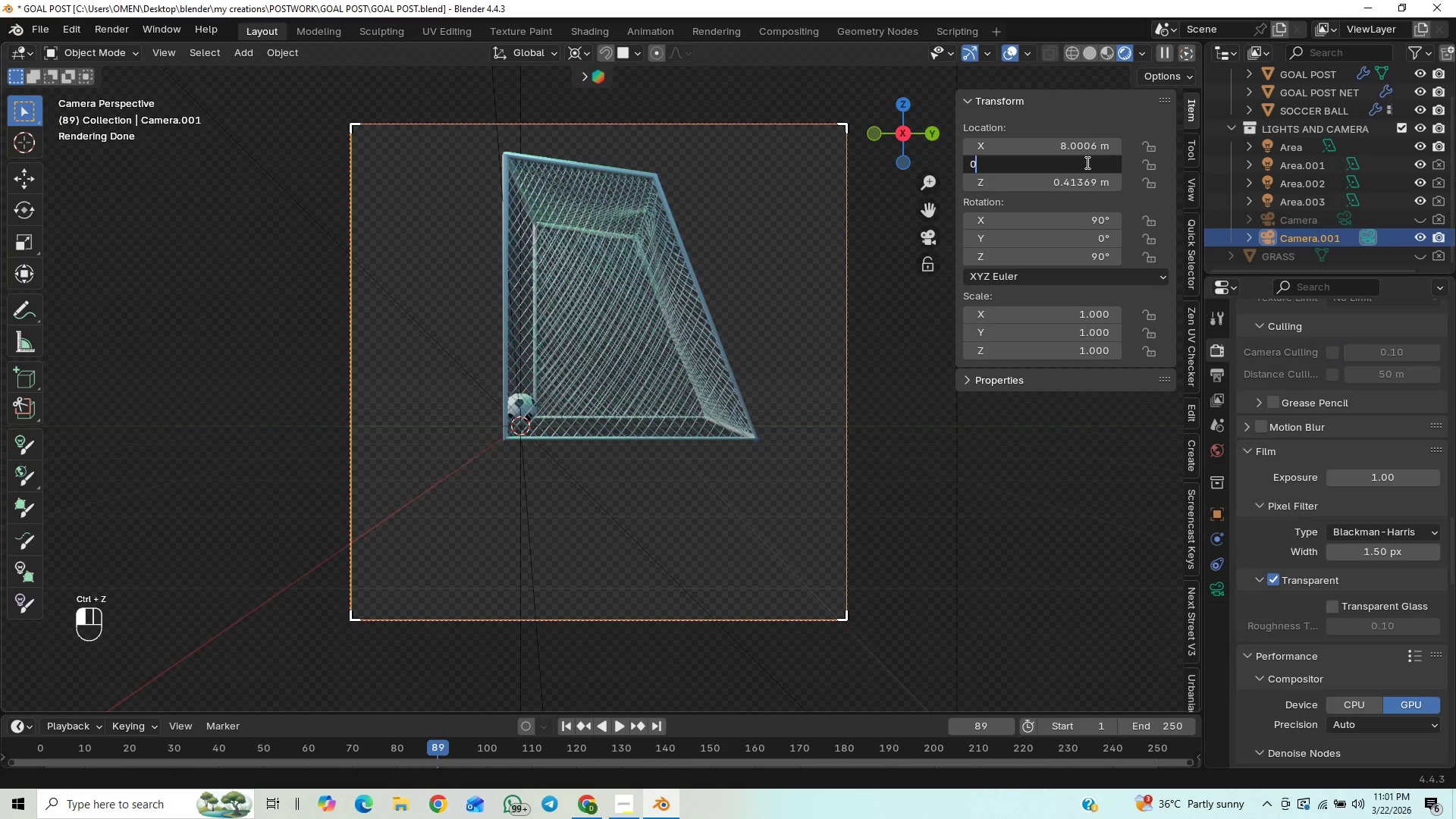 
key(Enter)
 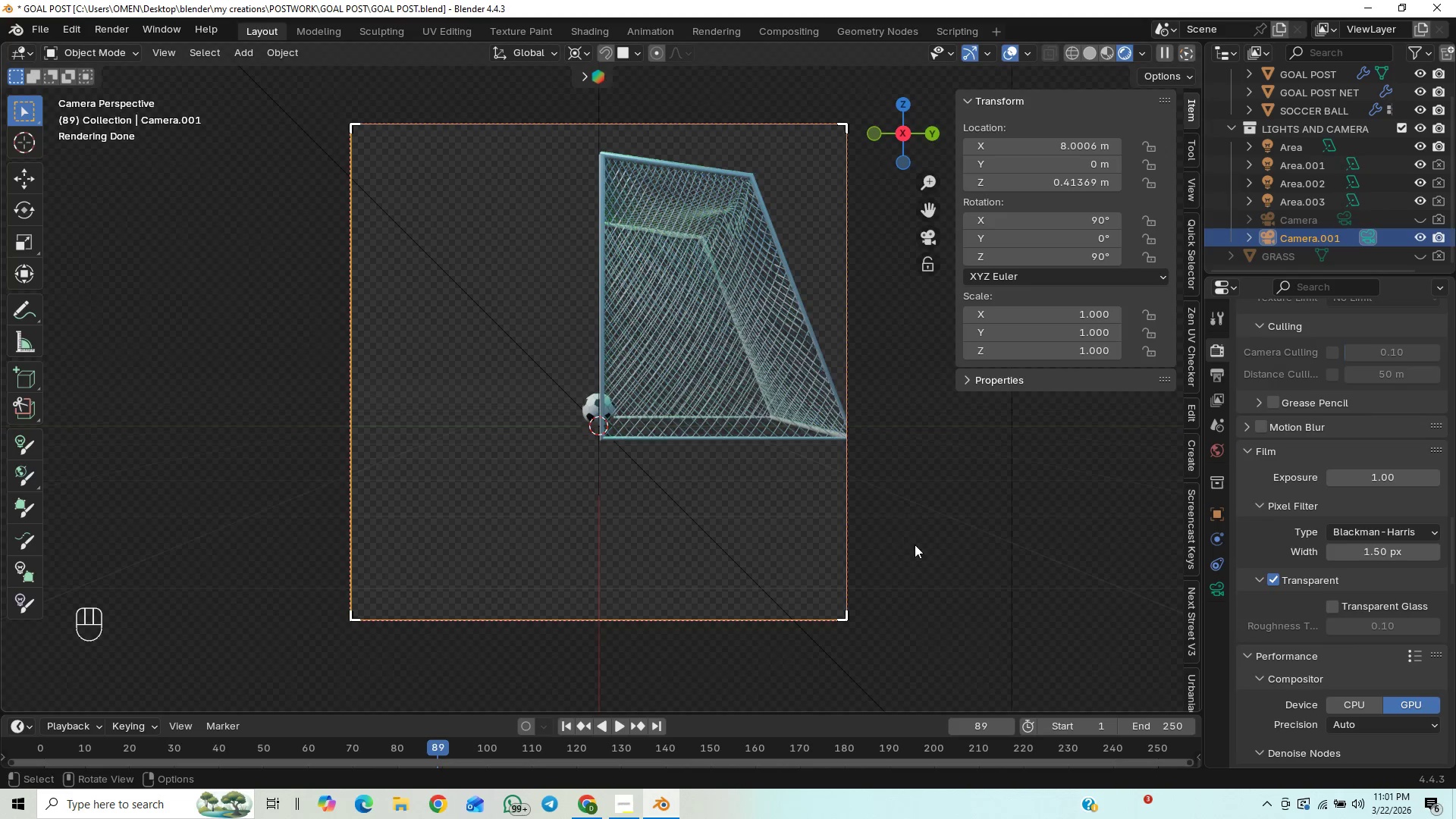 
wait(6.17)
 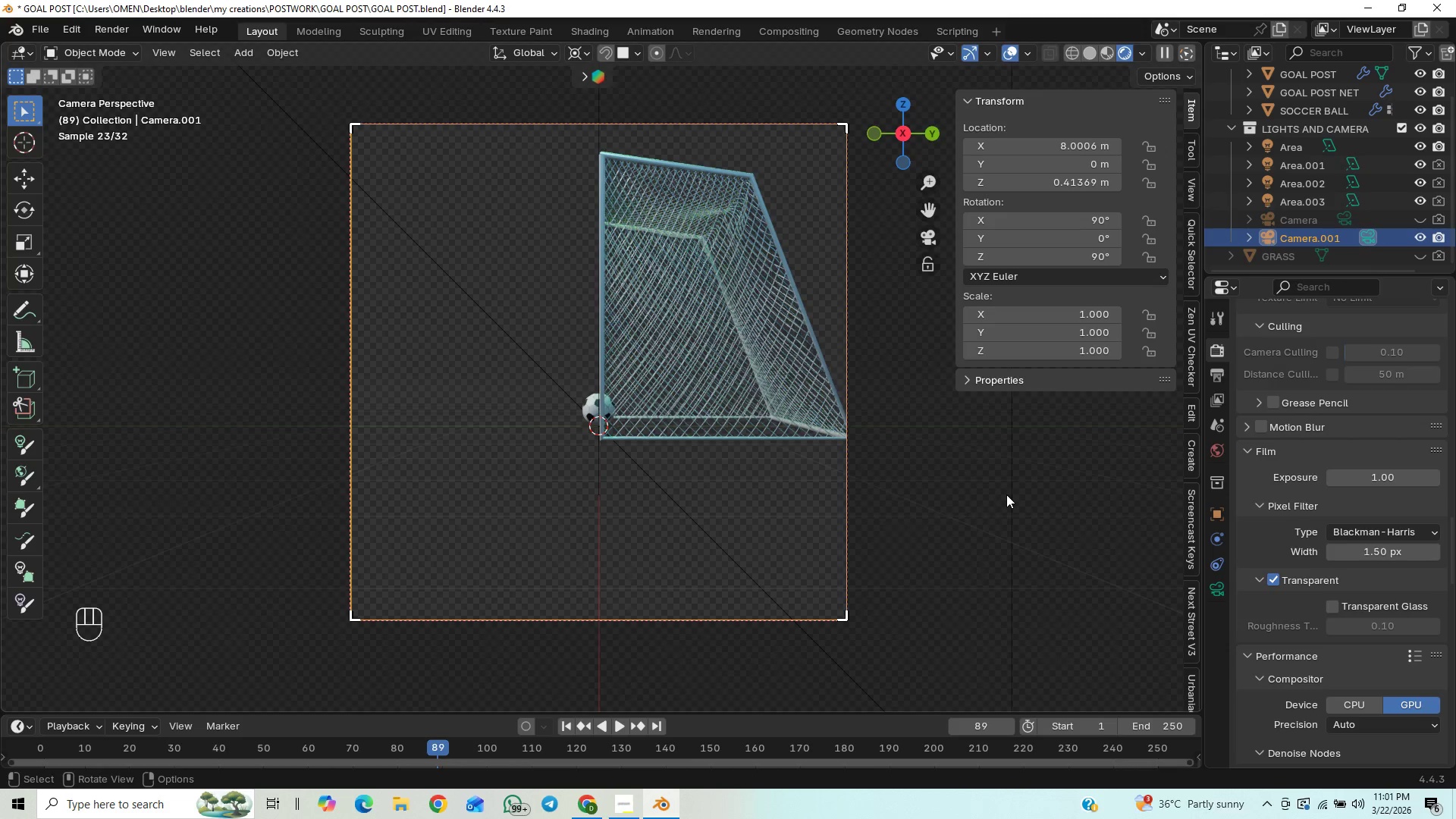 
left_click([852, 587])
 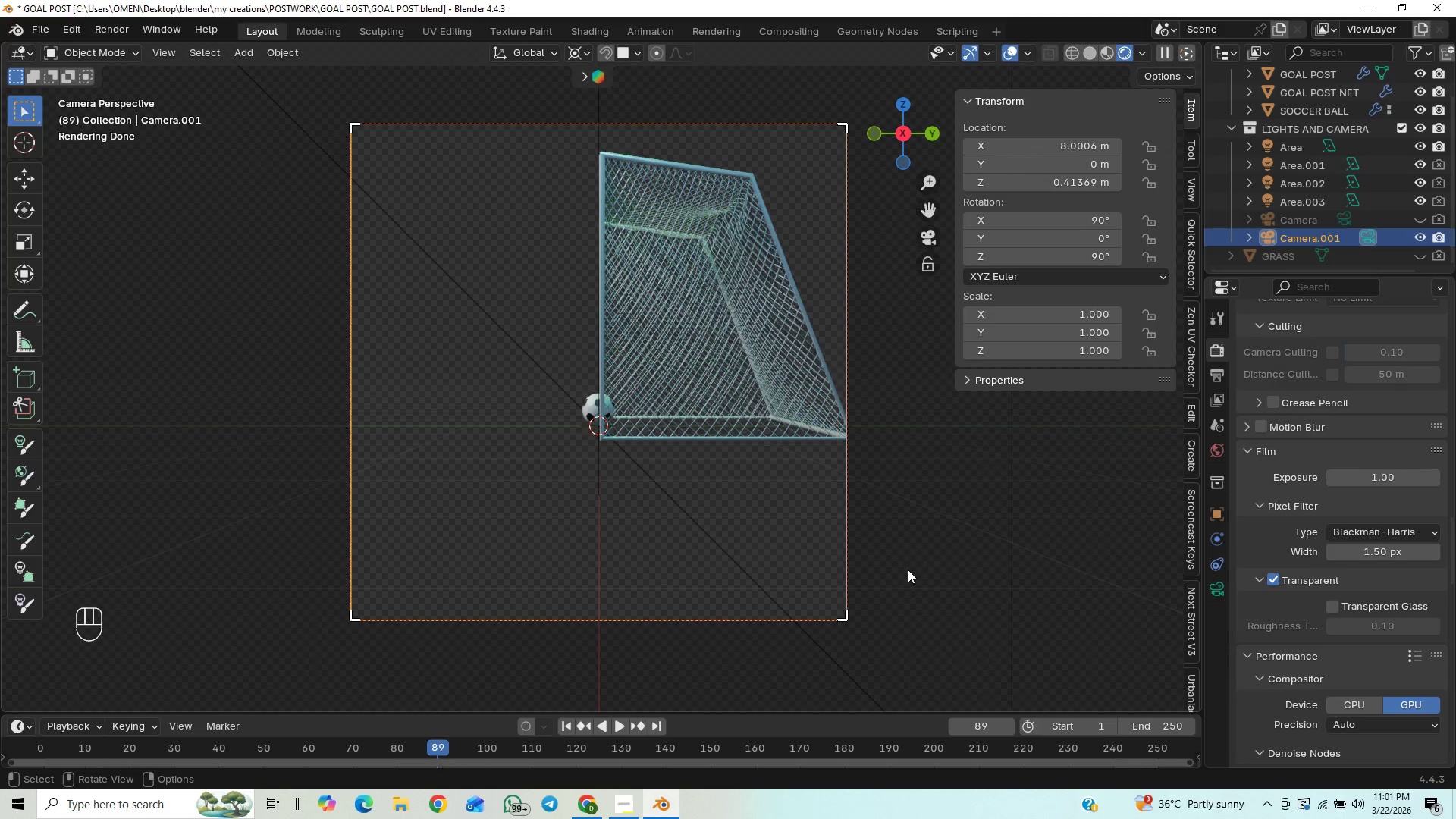 
type(gz)
 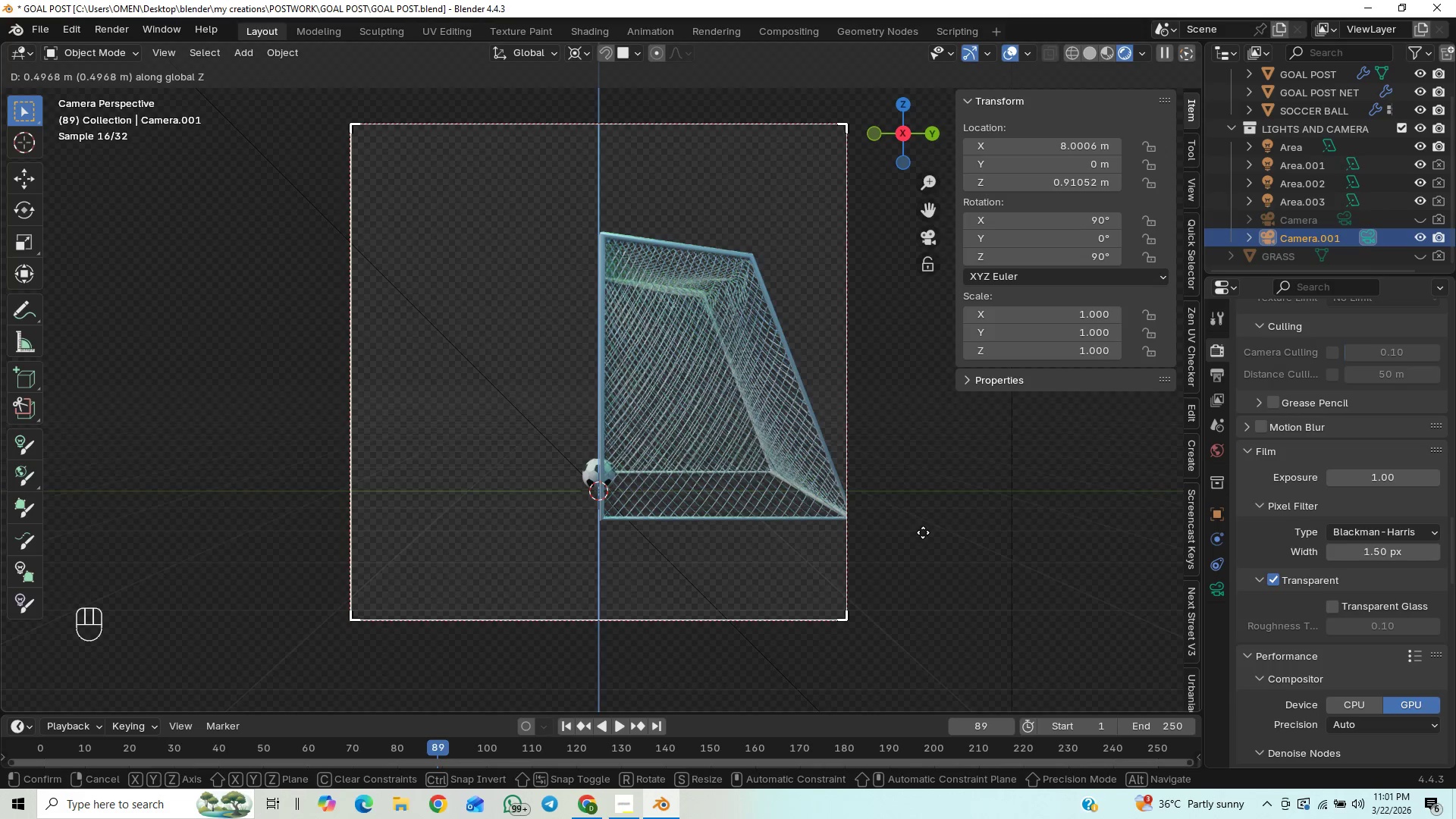 
left_click([924, 535])
 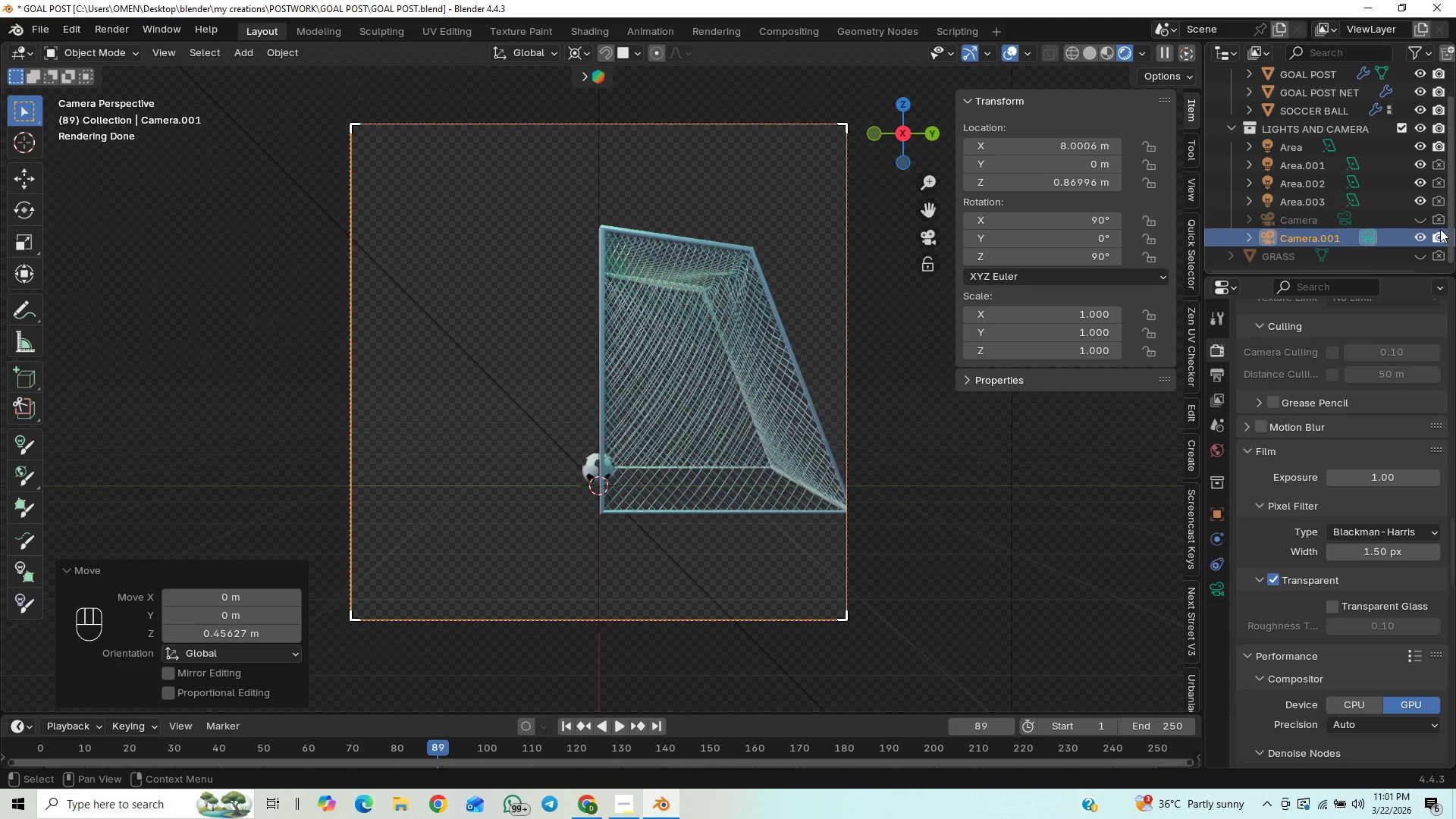 
left_click_drag(start_coordinate=[1454, 184], to_coordinate=[1455, 128])
 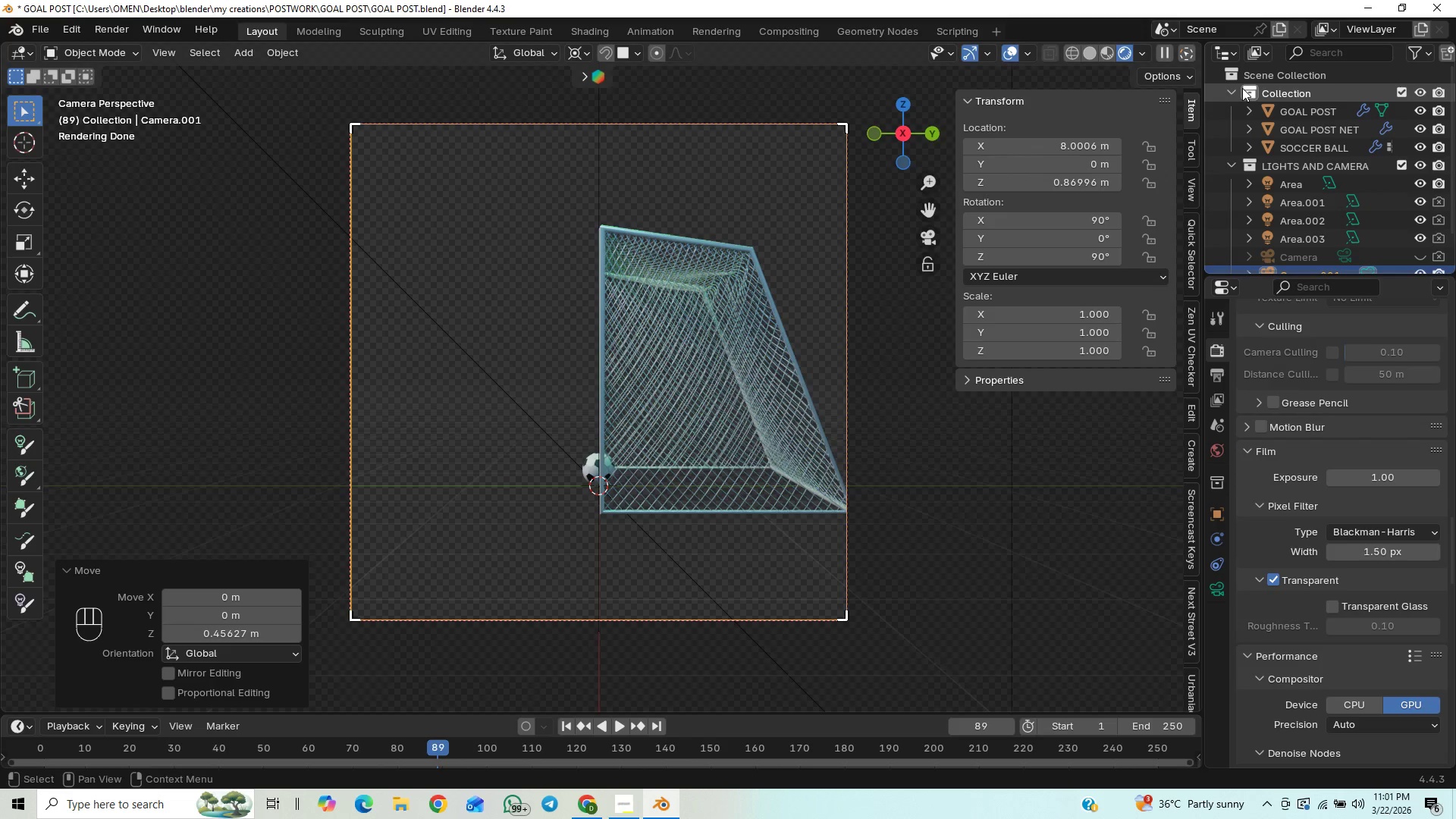 
double_click([1242, 88])
 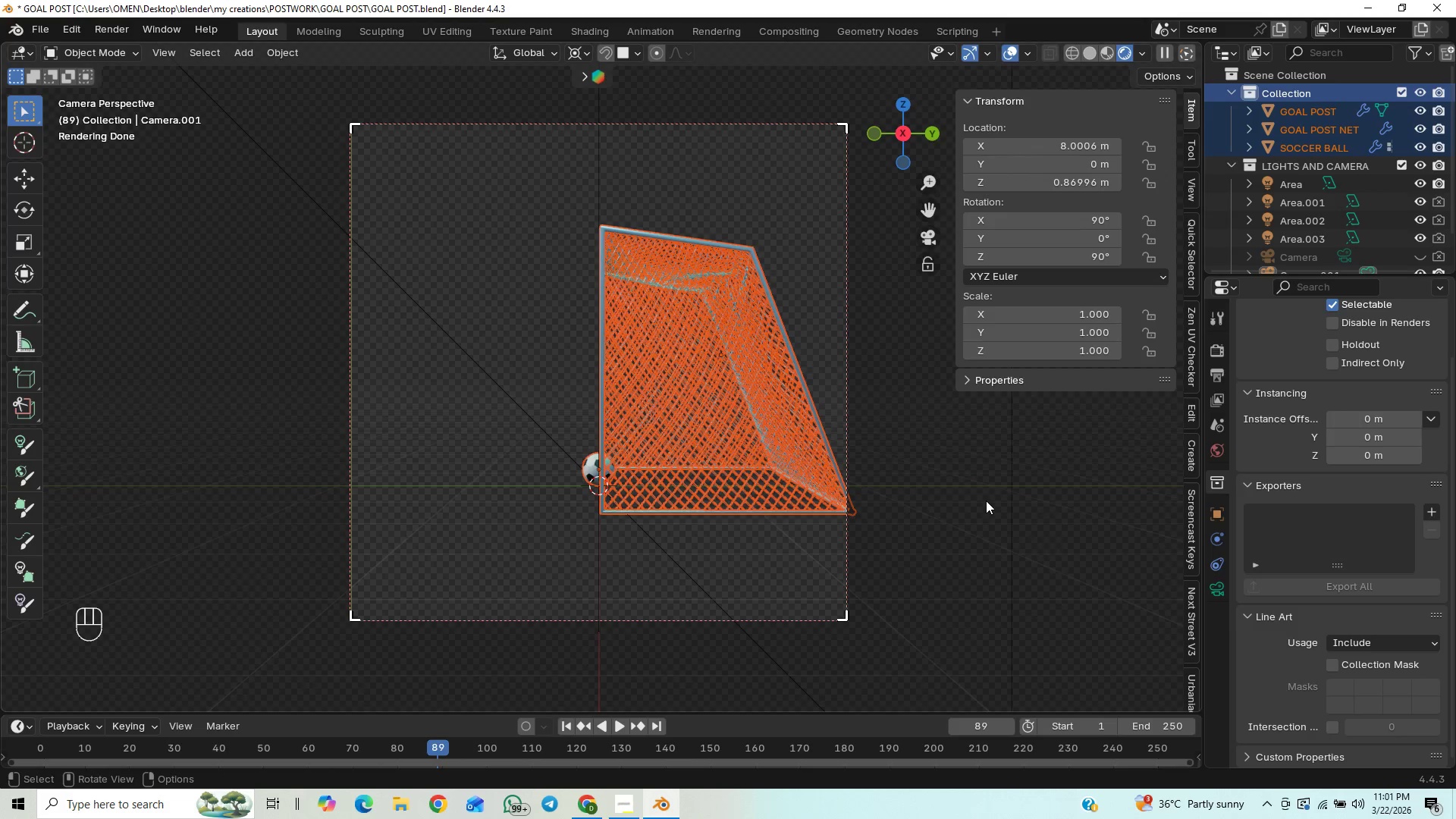 
type(gy)
 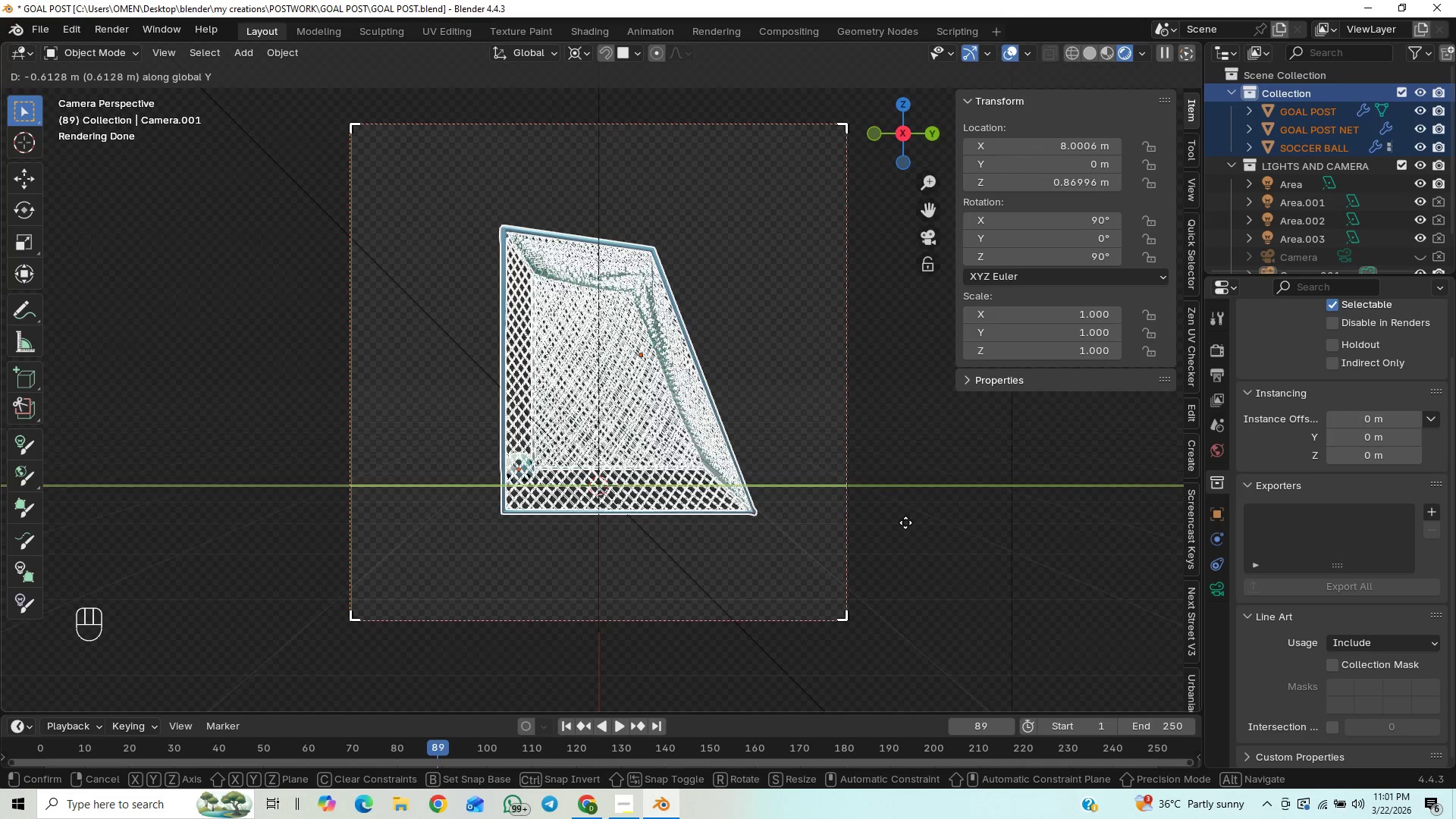 
wait(5.41)
 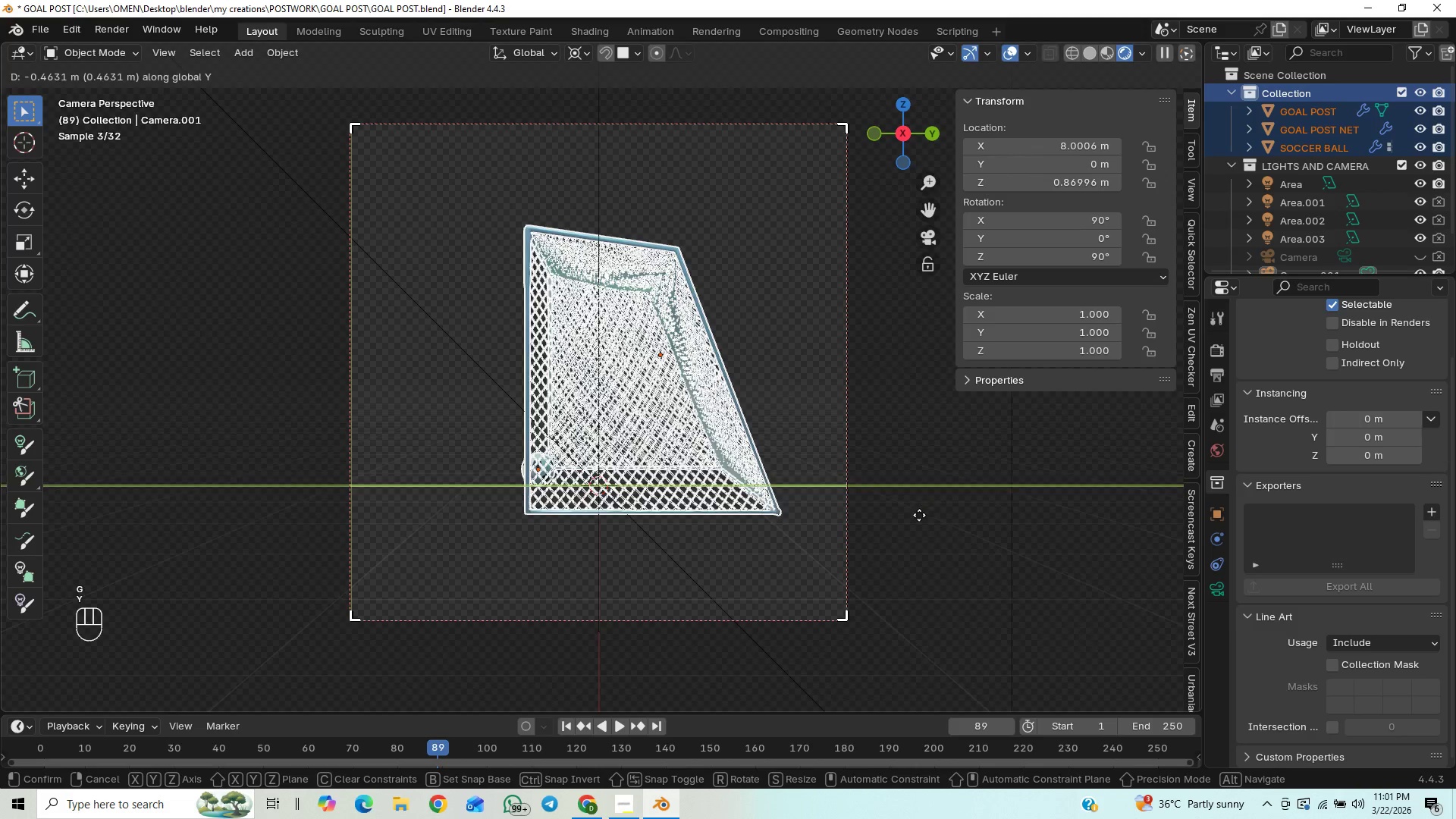 
left_click([905, 526])
 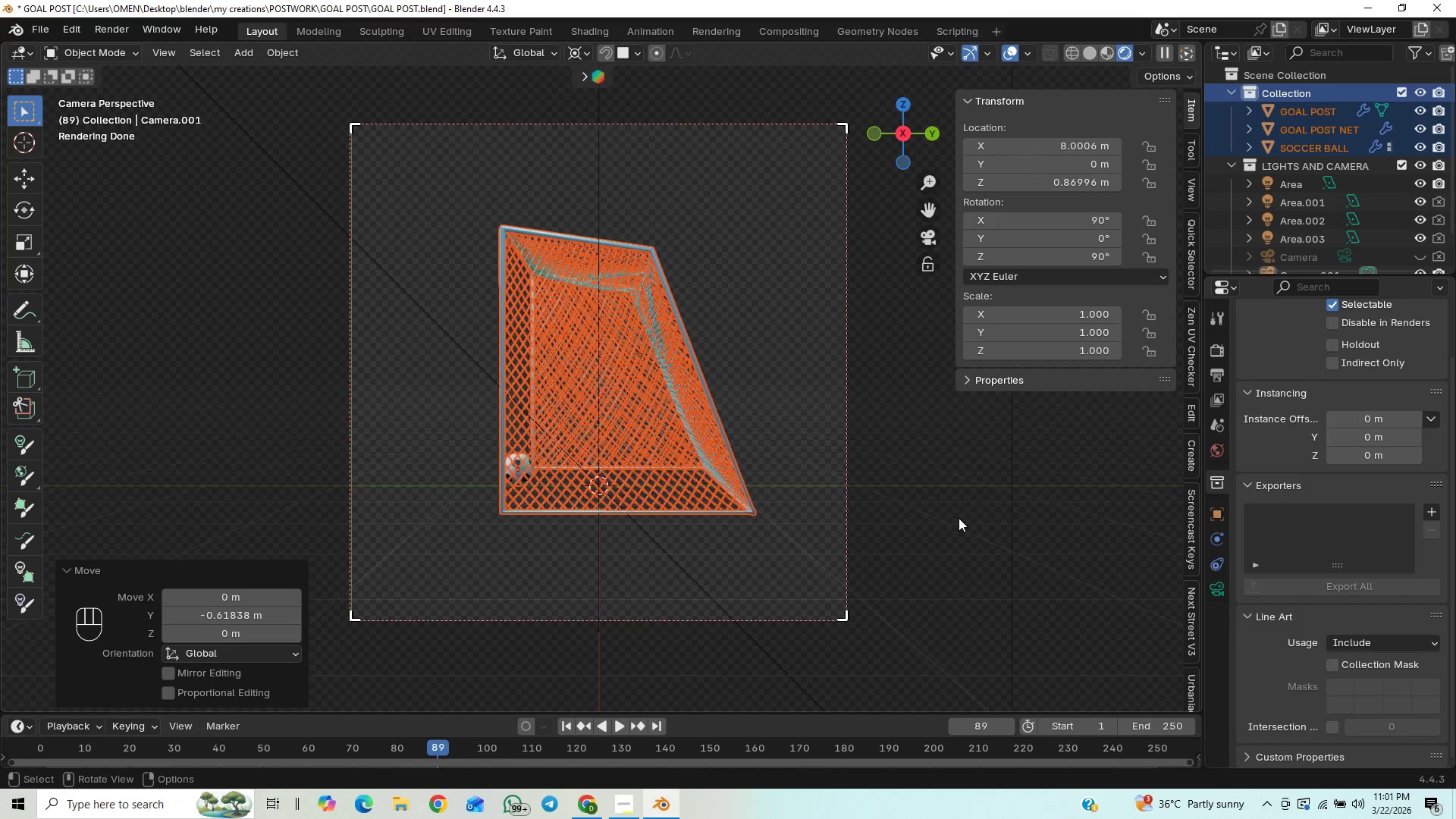 
wait(5.58)
 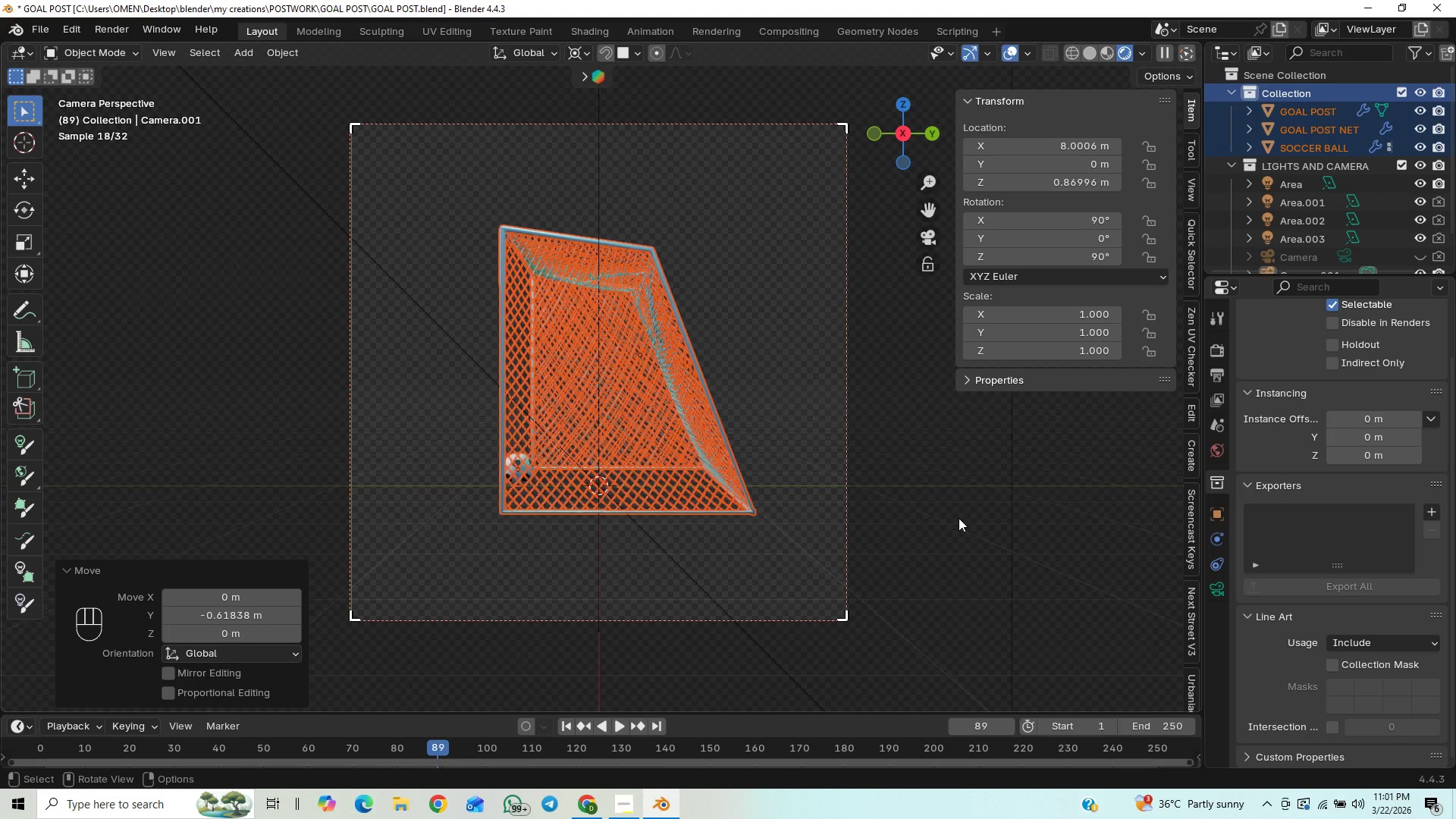 
type(gy)
 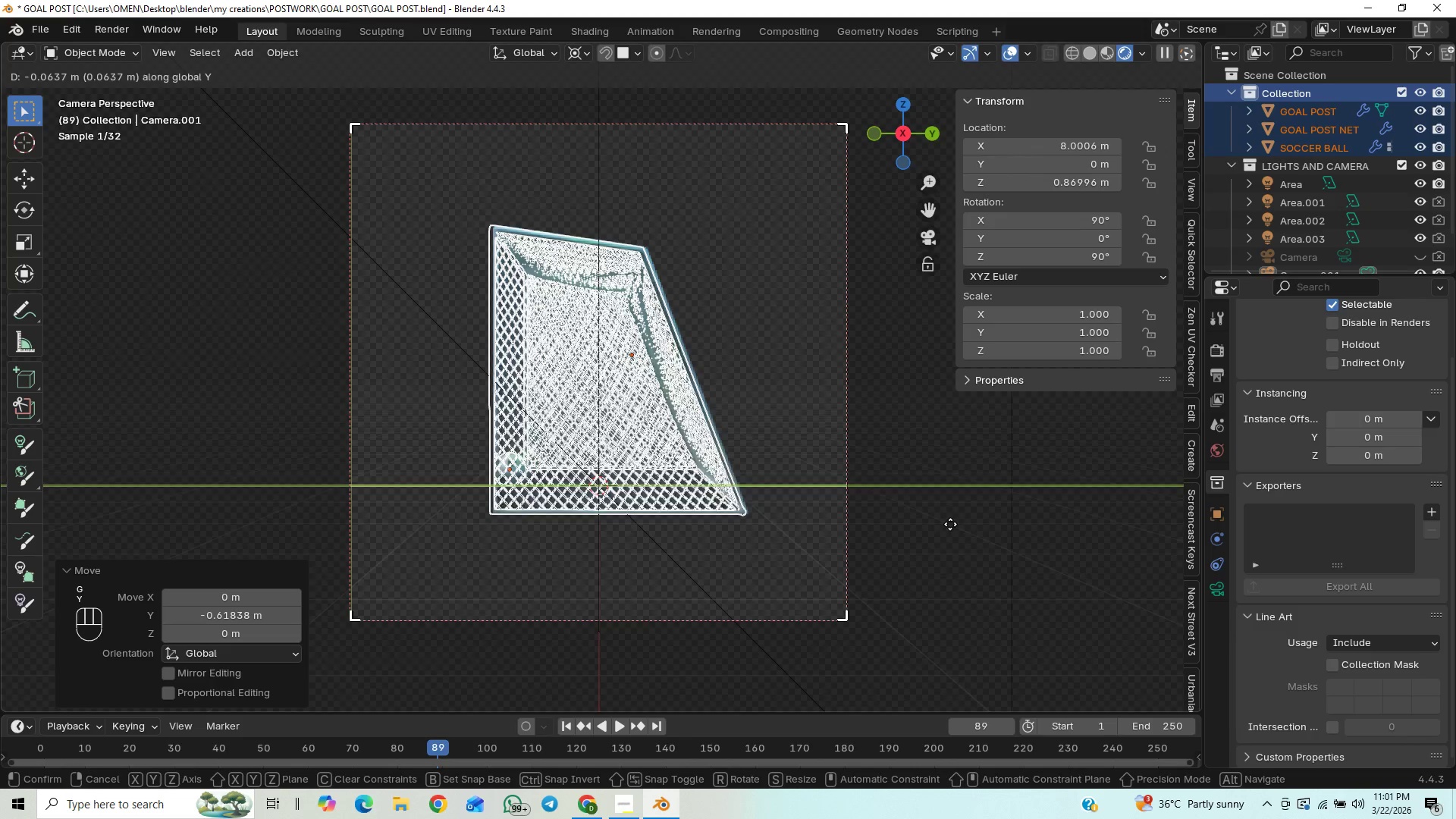 
left_click([950, 524])
 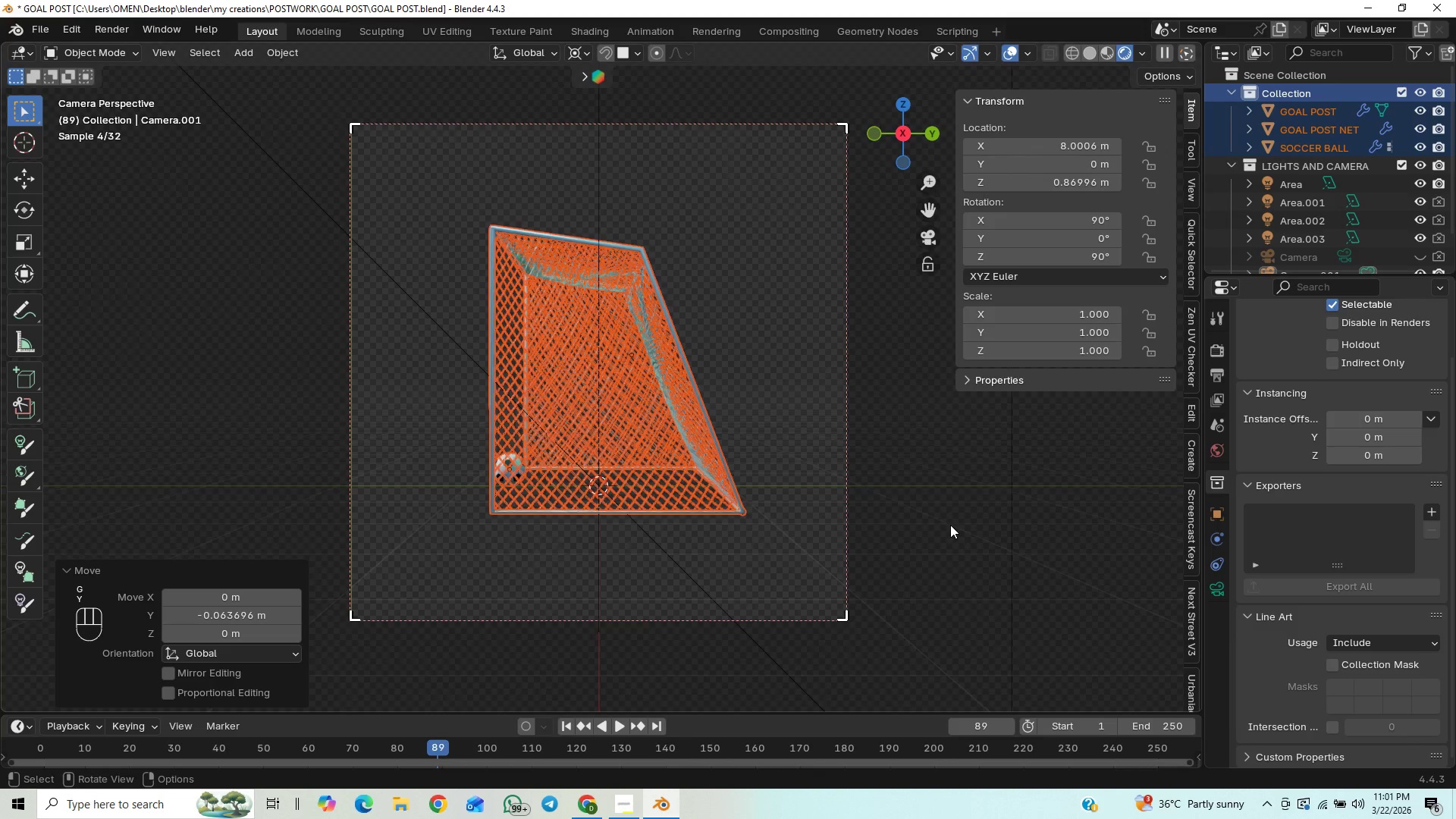 
key(F12)
 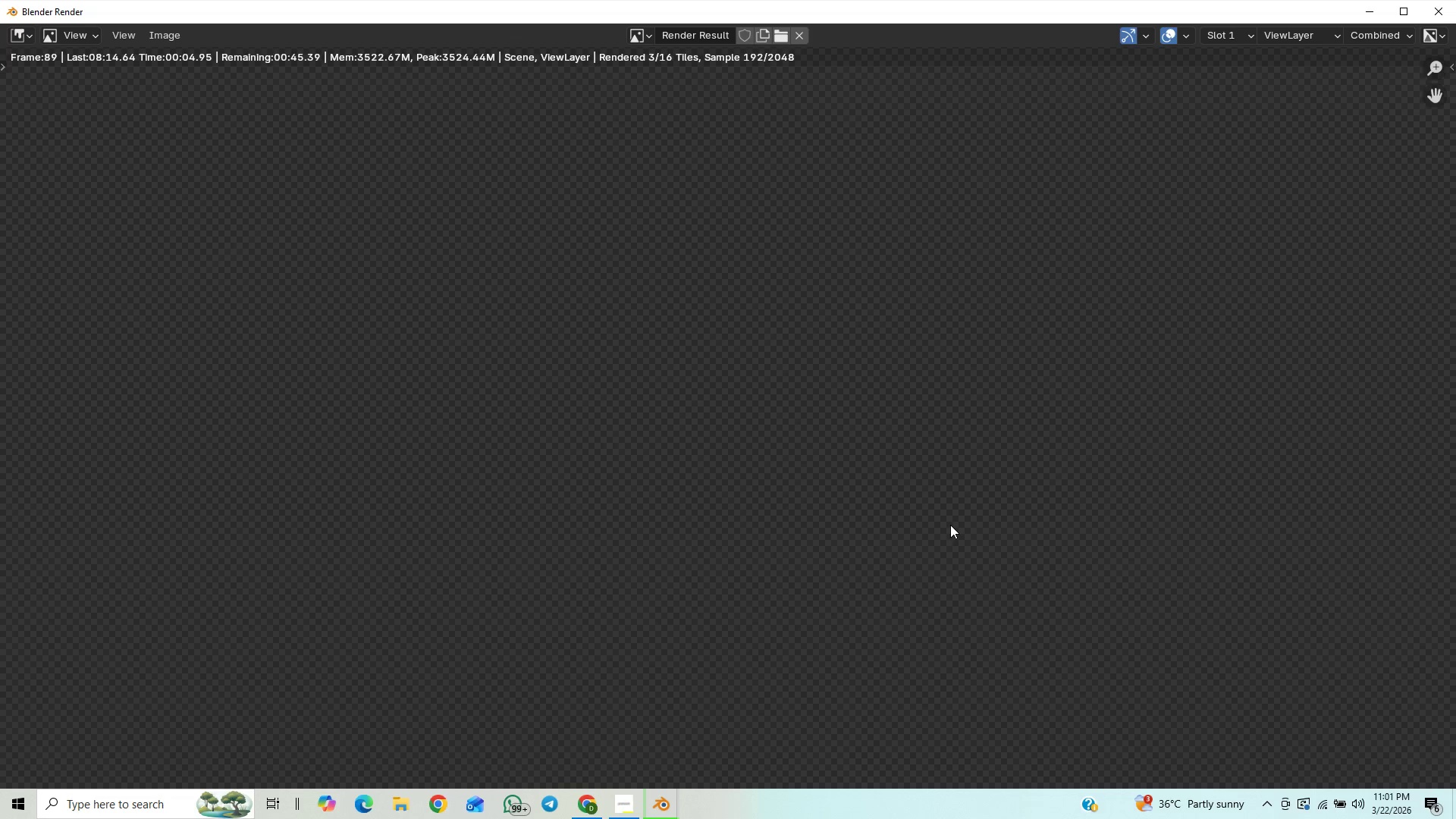 
wait(7.16)
 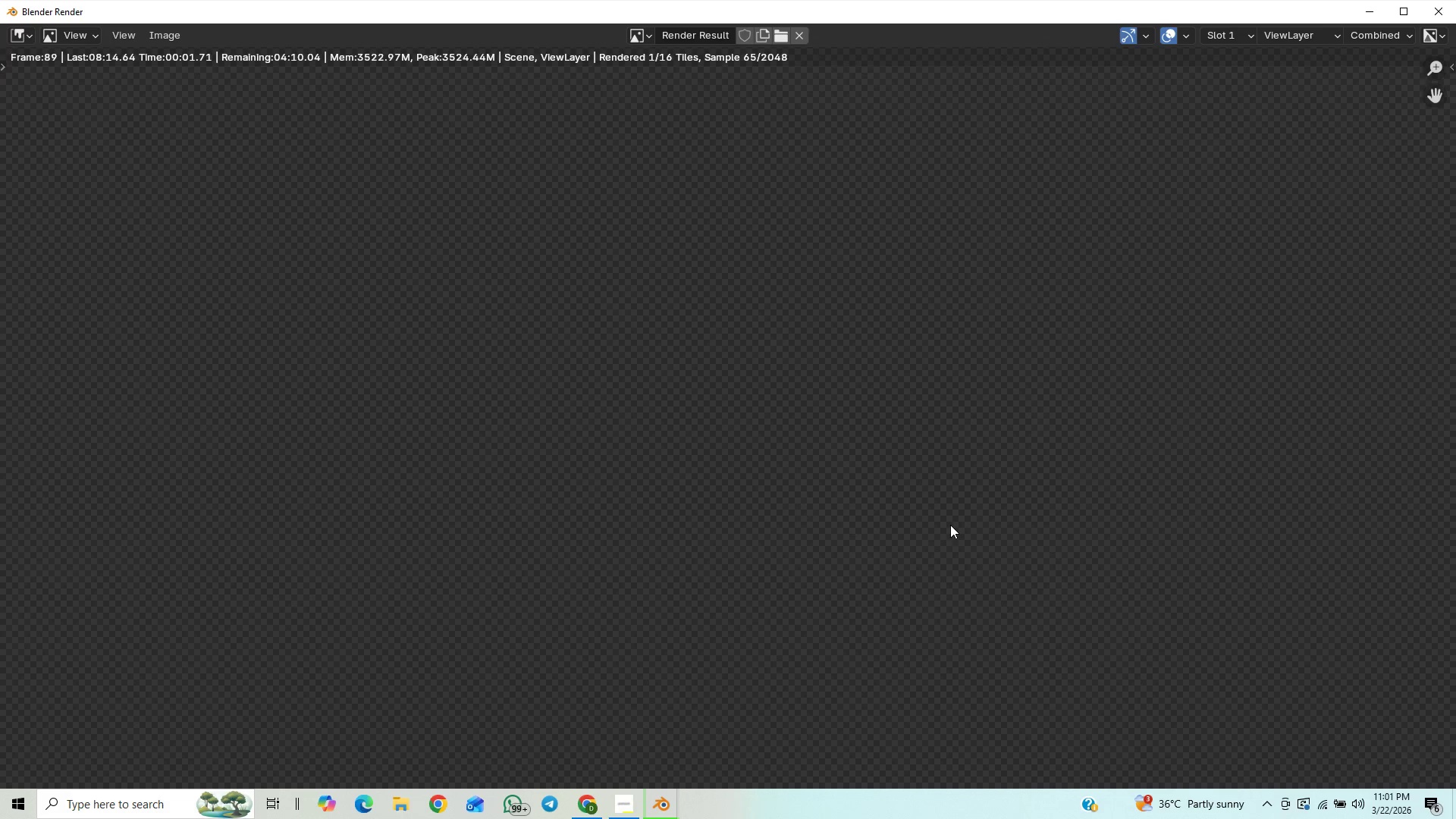 
scroll: coordinate [940, 490], scroll_direction: down, amount: 8.0
 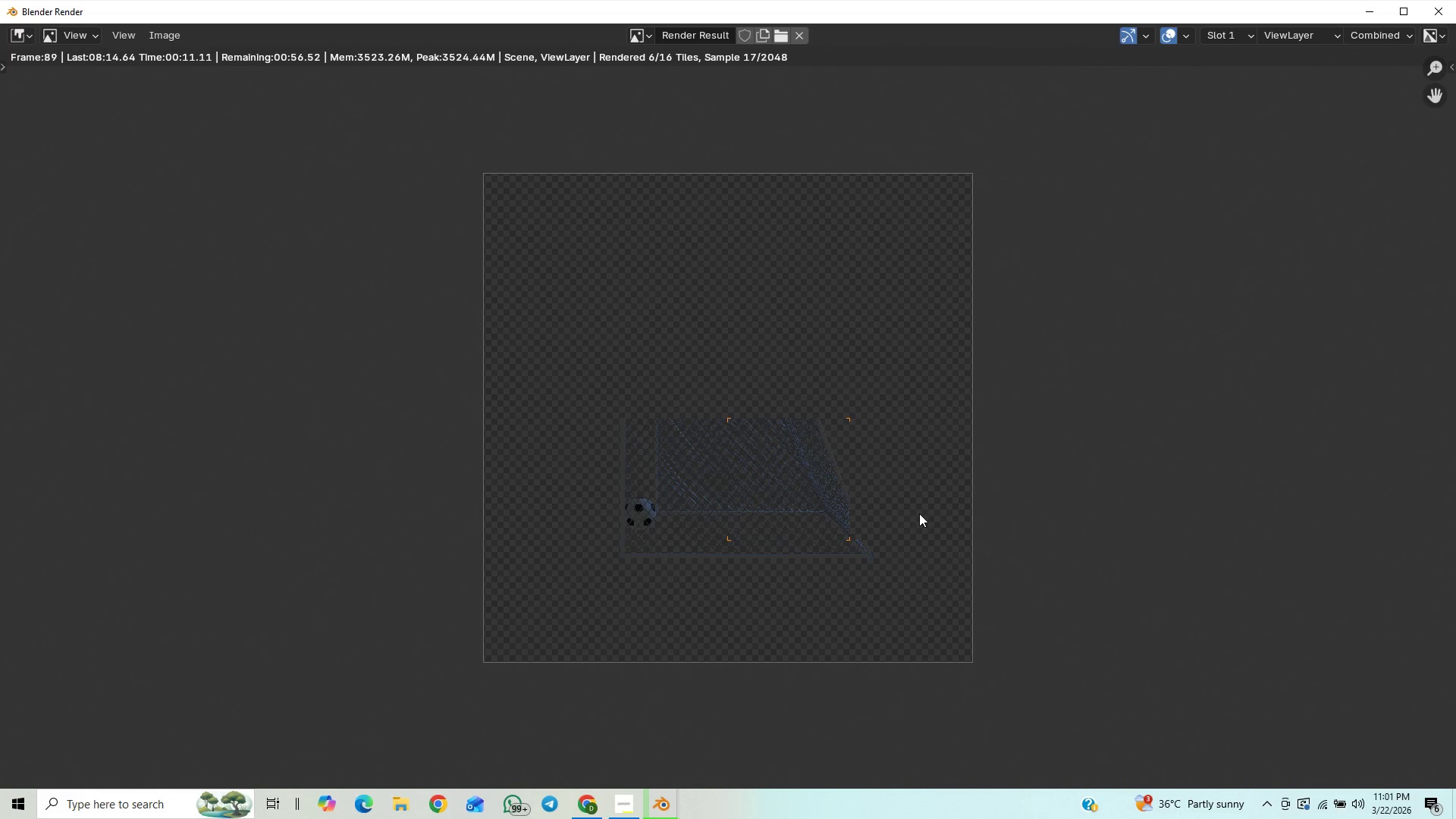 
wait(5.91)
 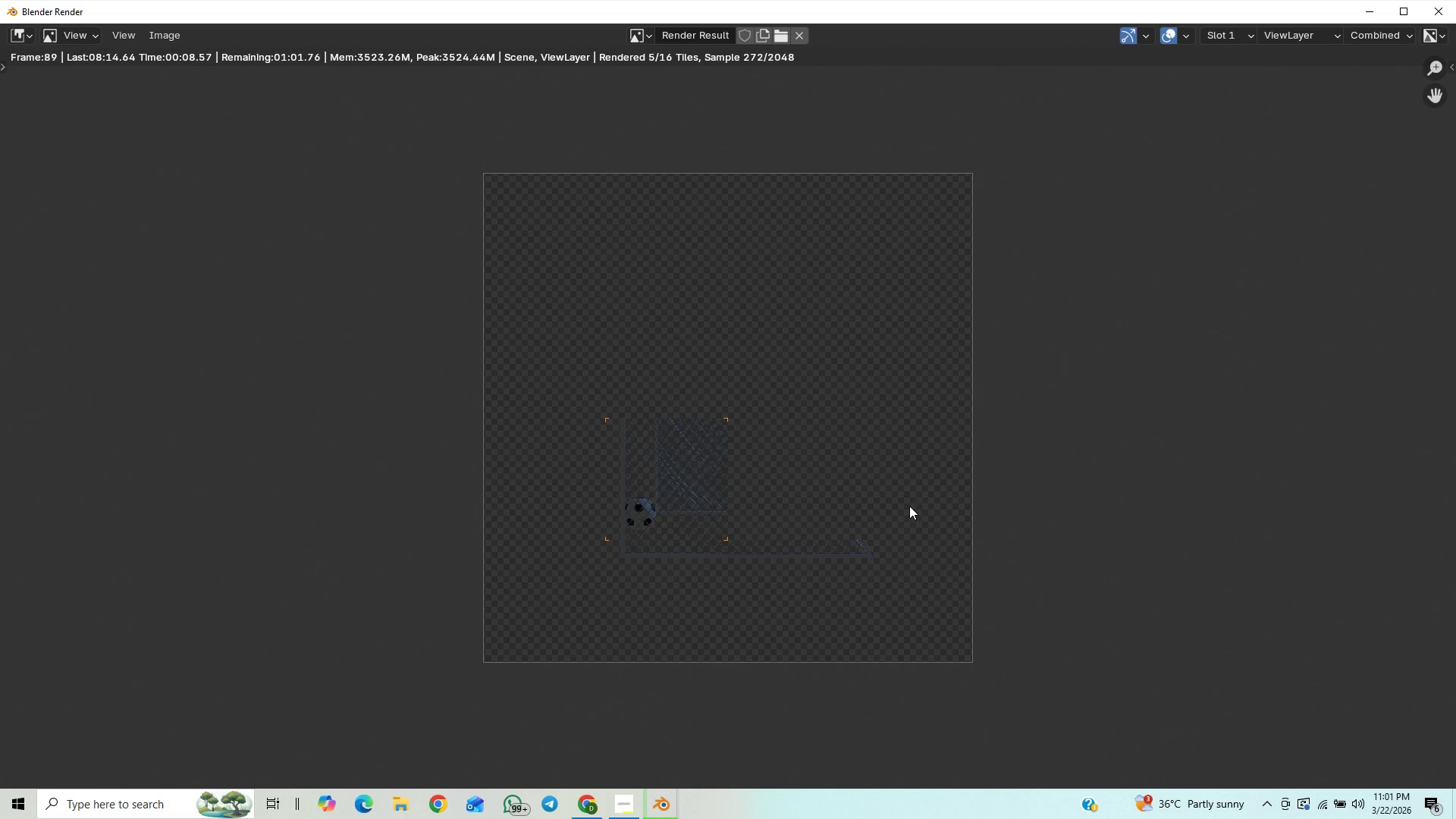 
scroll: coordinate [1059, 572], scroll_direction: up, amount: 1.0
 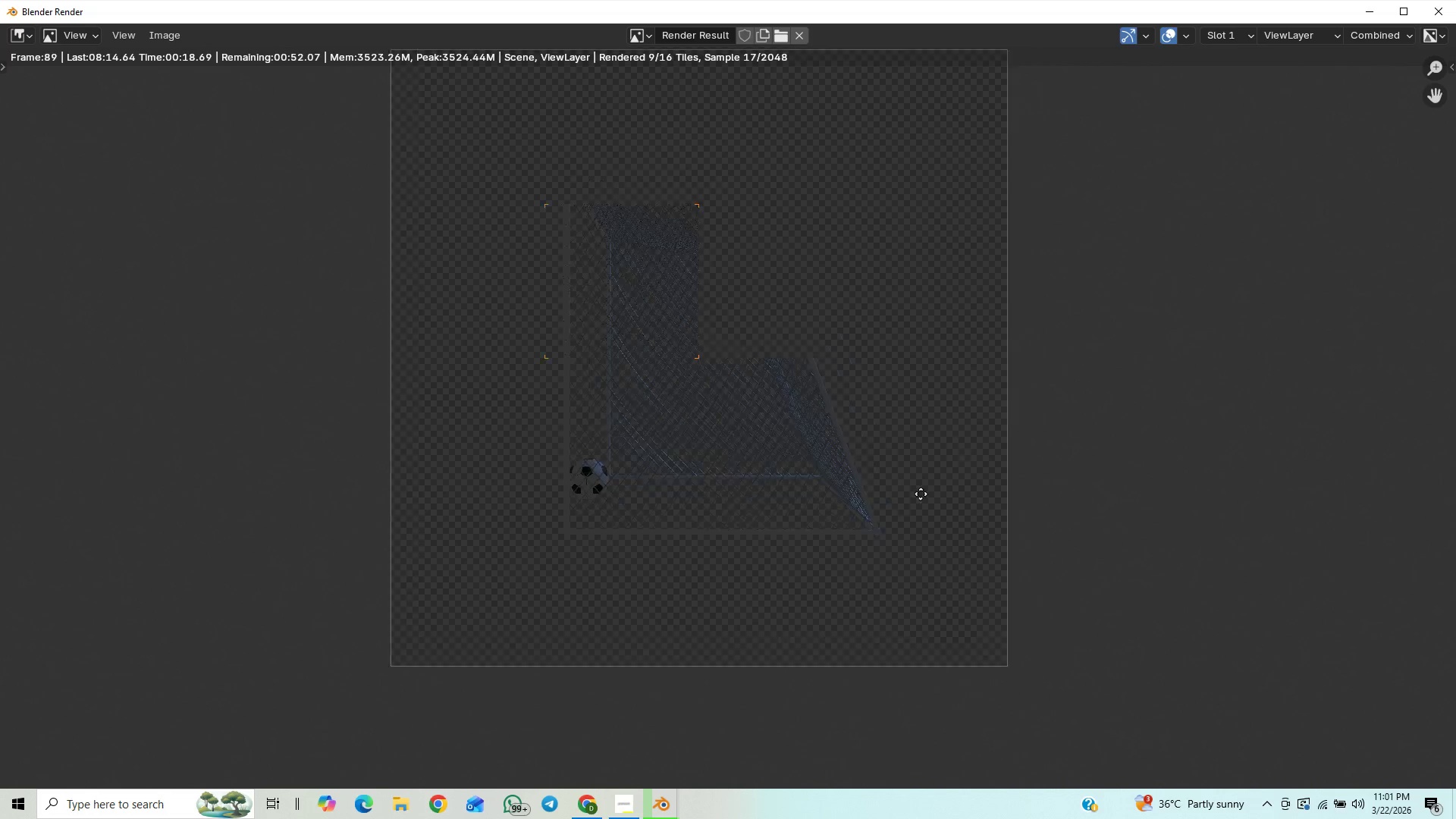 
wait(6.95)
 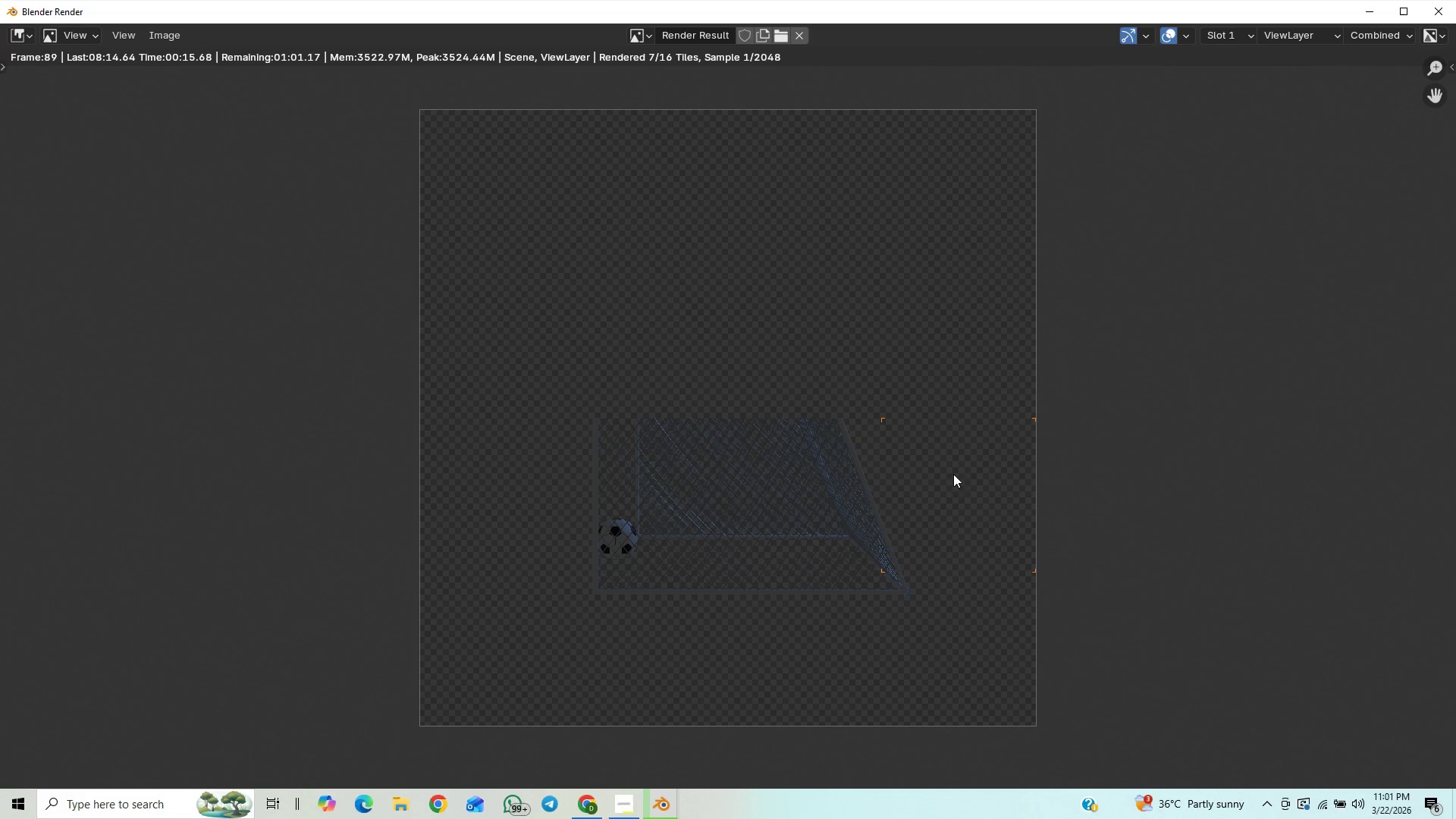 
scroll: coordinate [893, 519], scroll_direction: up, amount: 4.0
 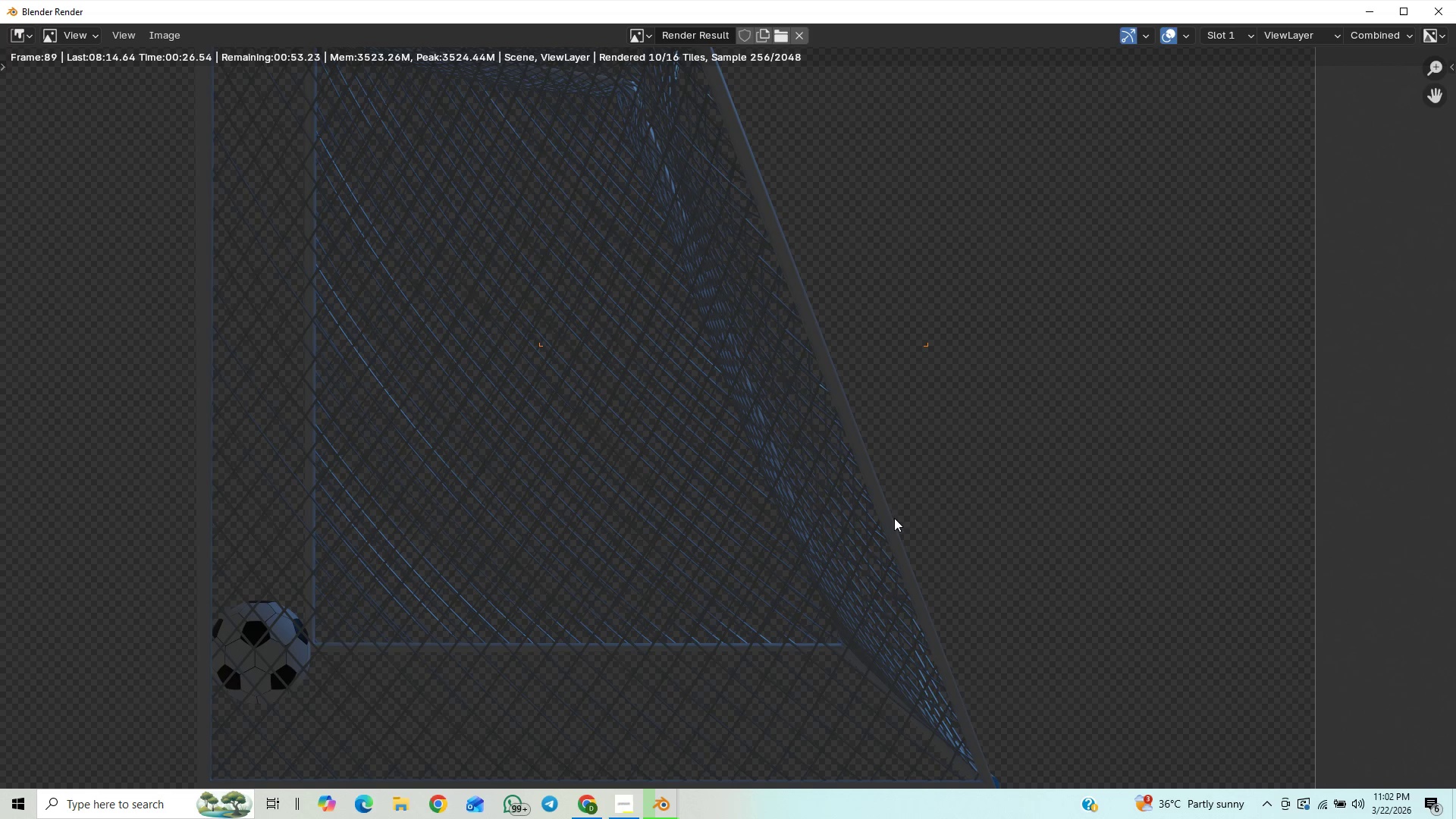 
wait(5.58)
 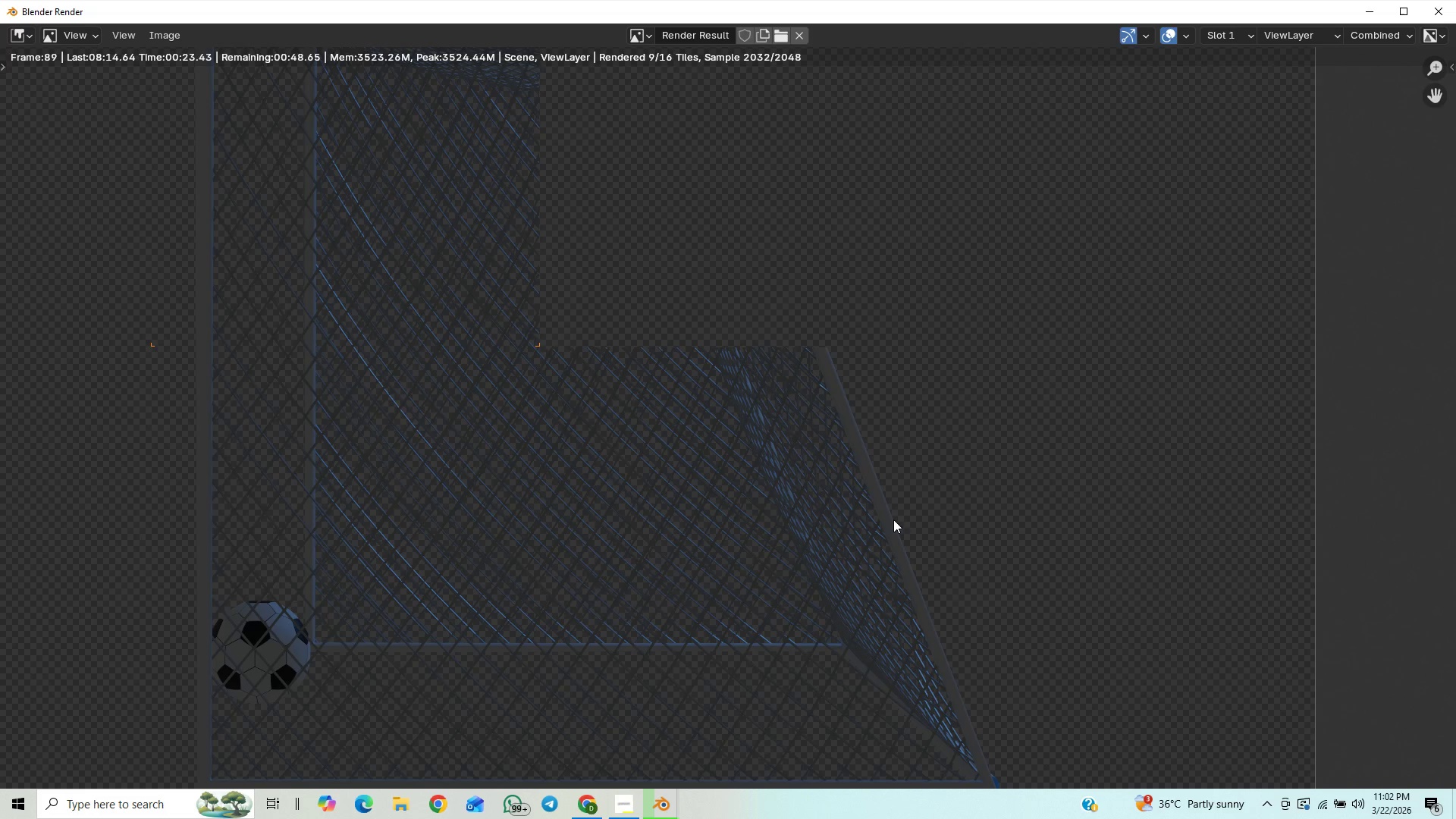 
scroll: coordinate [957, 312], scroll_direction: down, amount: 5.0
 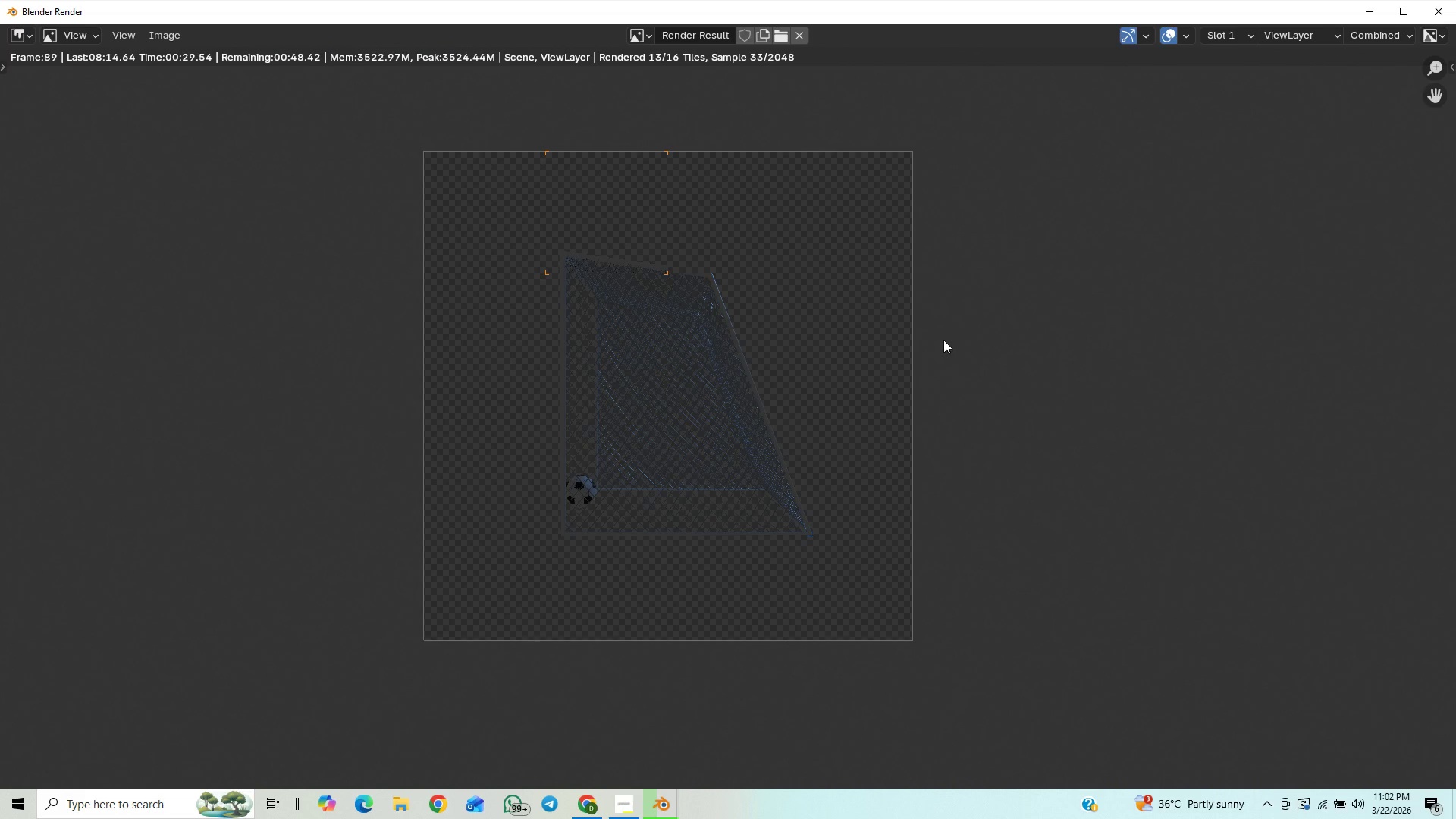 
scroll: coordinate [942, 343], scroll_direction: up, amount: 22.0
 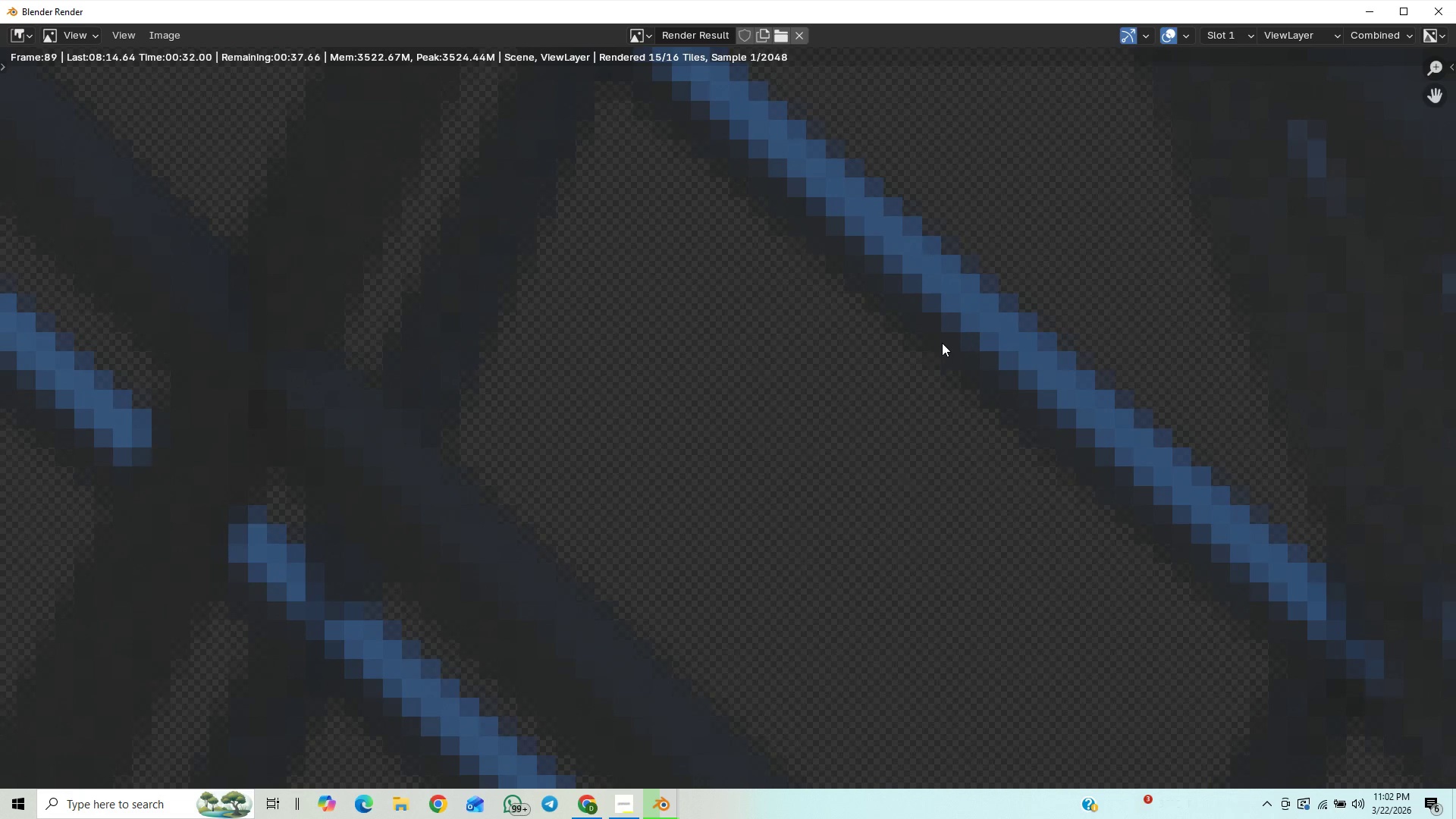 
scroll: coordinate [942, 343], scroll_direction: down, amount: 17.0
 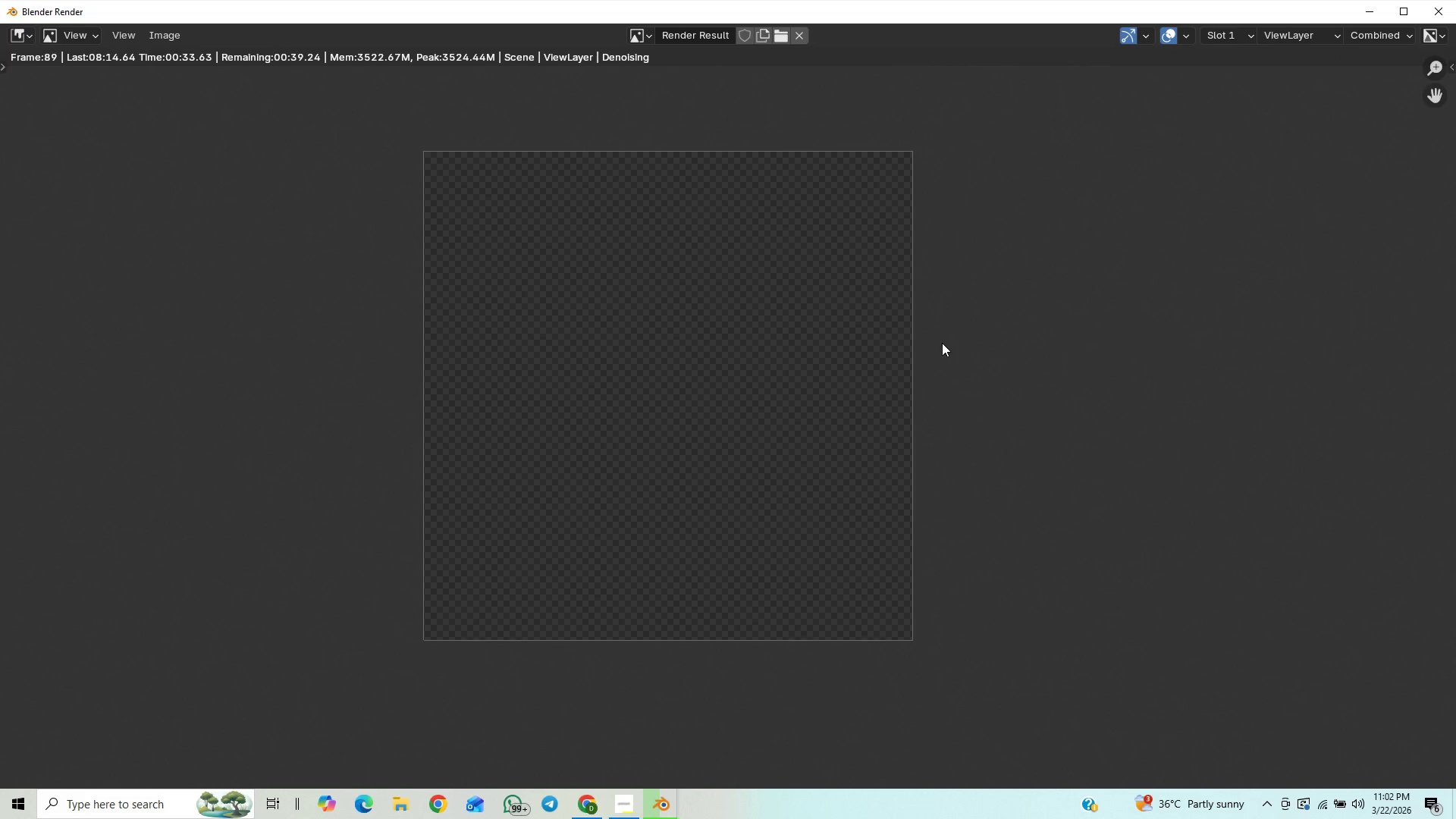 
wait(20.14)
 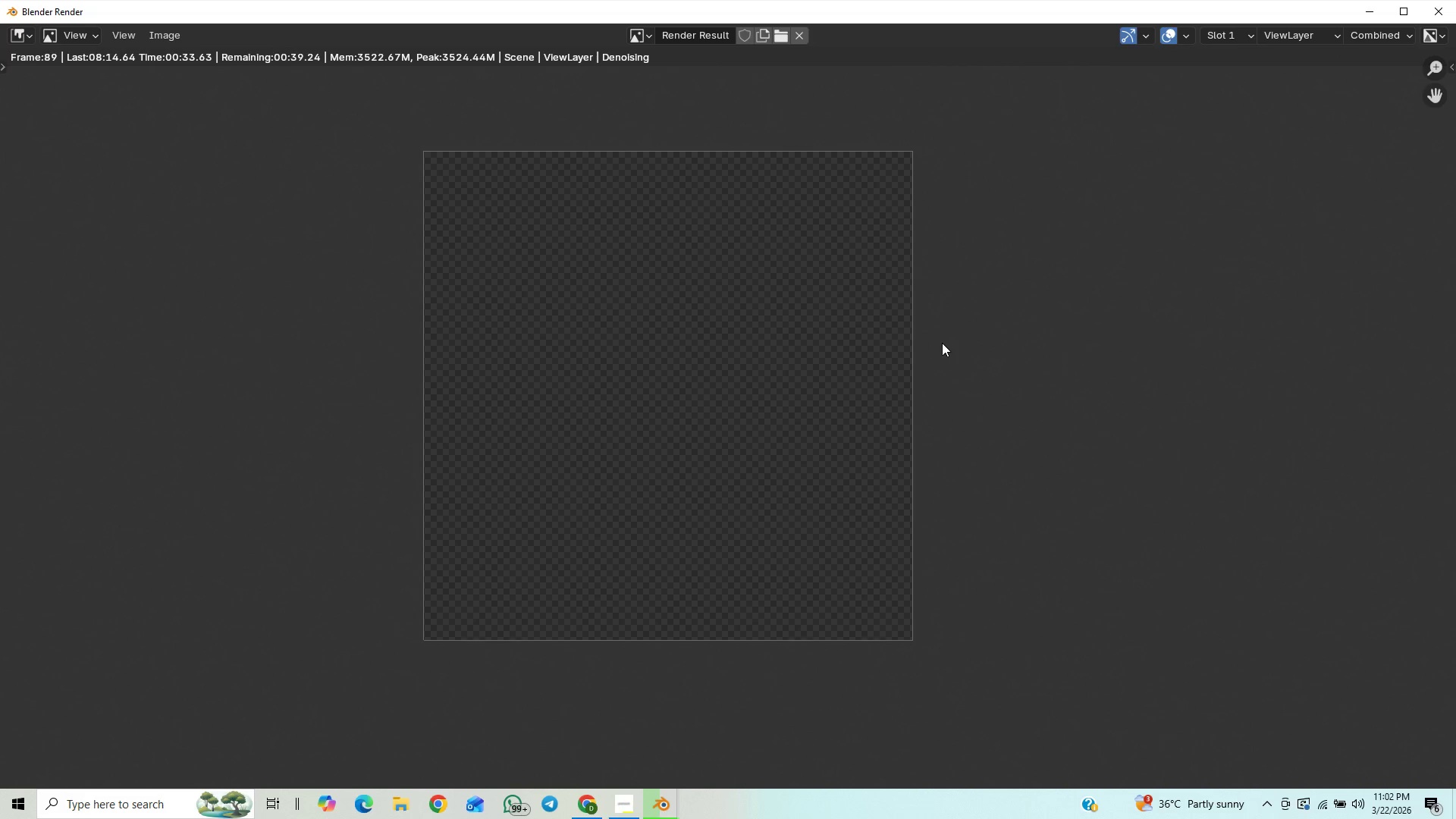 
scroll: coordinate [834, 402], scroll_direction: up, amount: 3.0
 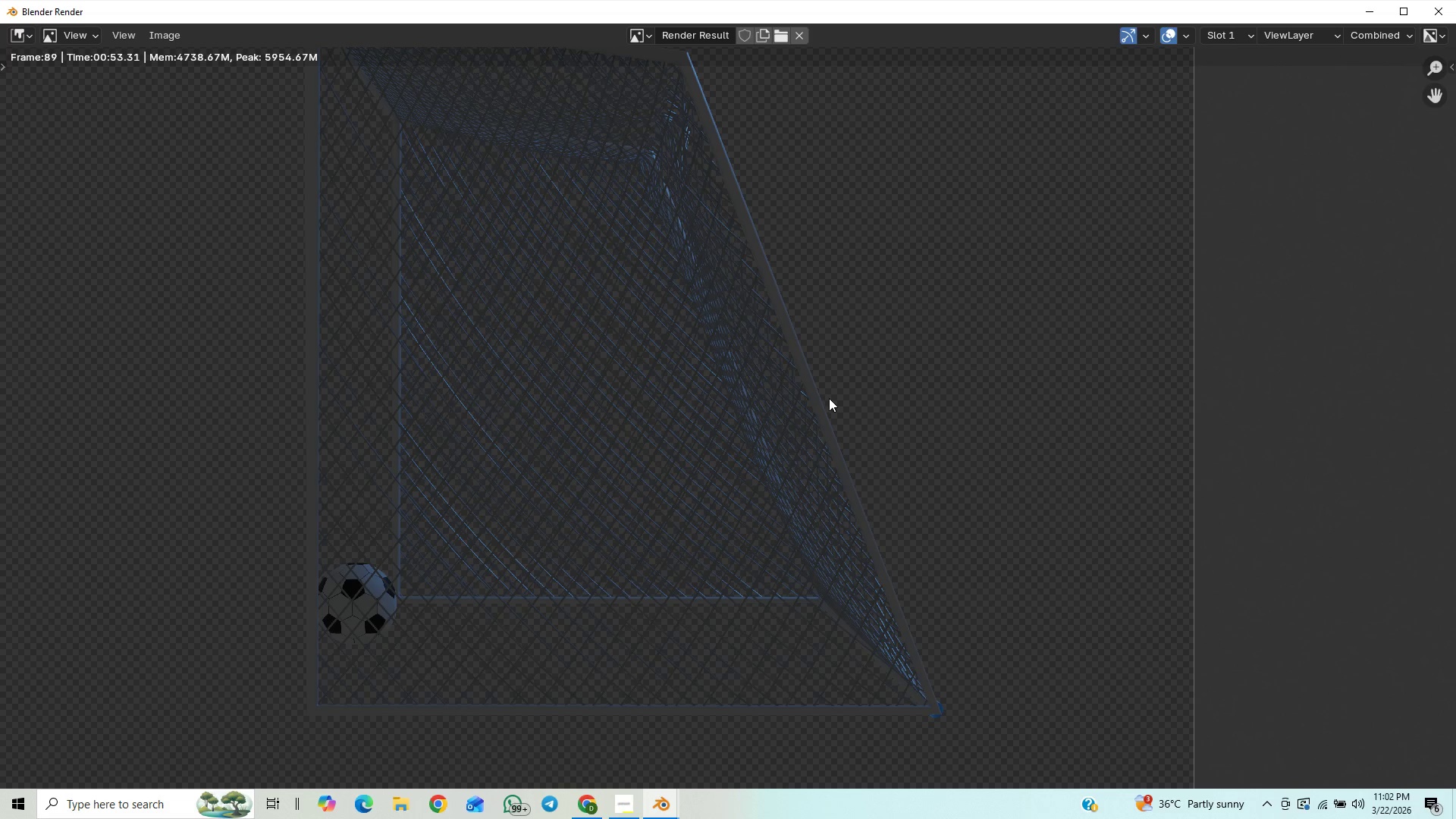 
scroll: coordinate [829, 398], scroll_direction: down, amount: 1.0
 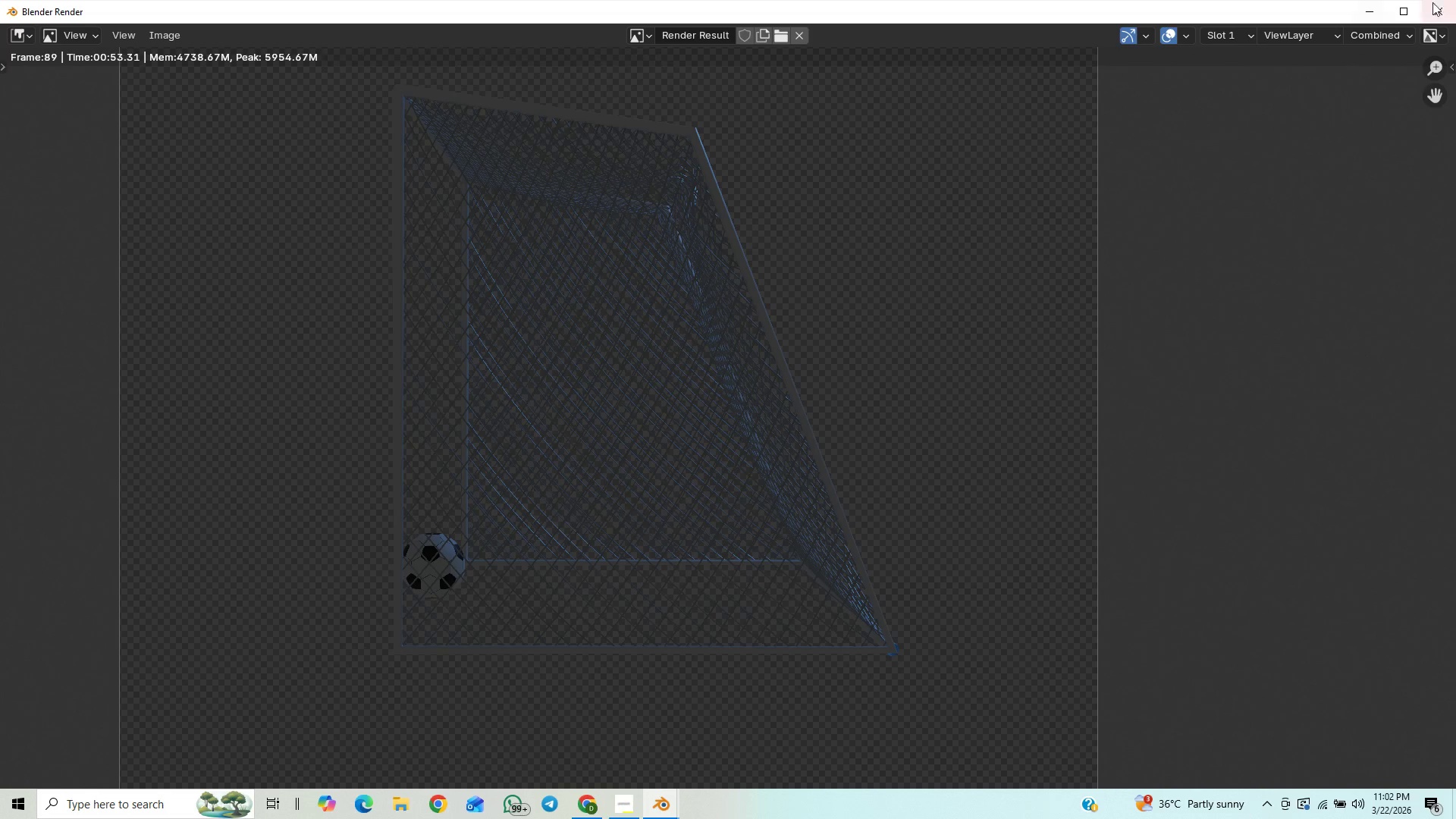 
left_click([1445, 11])
 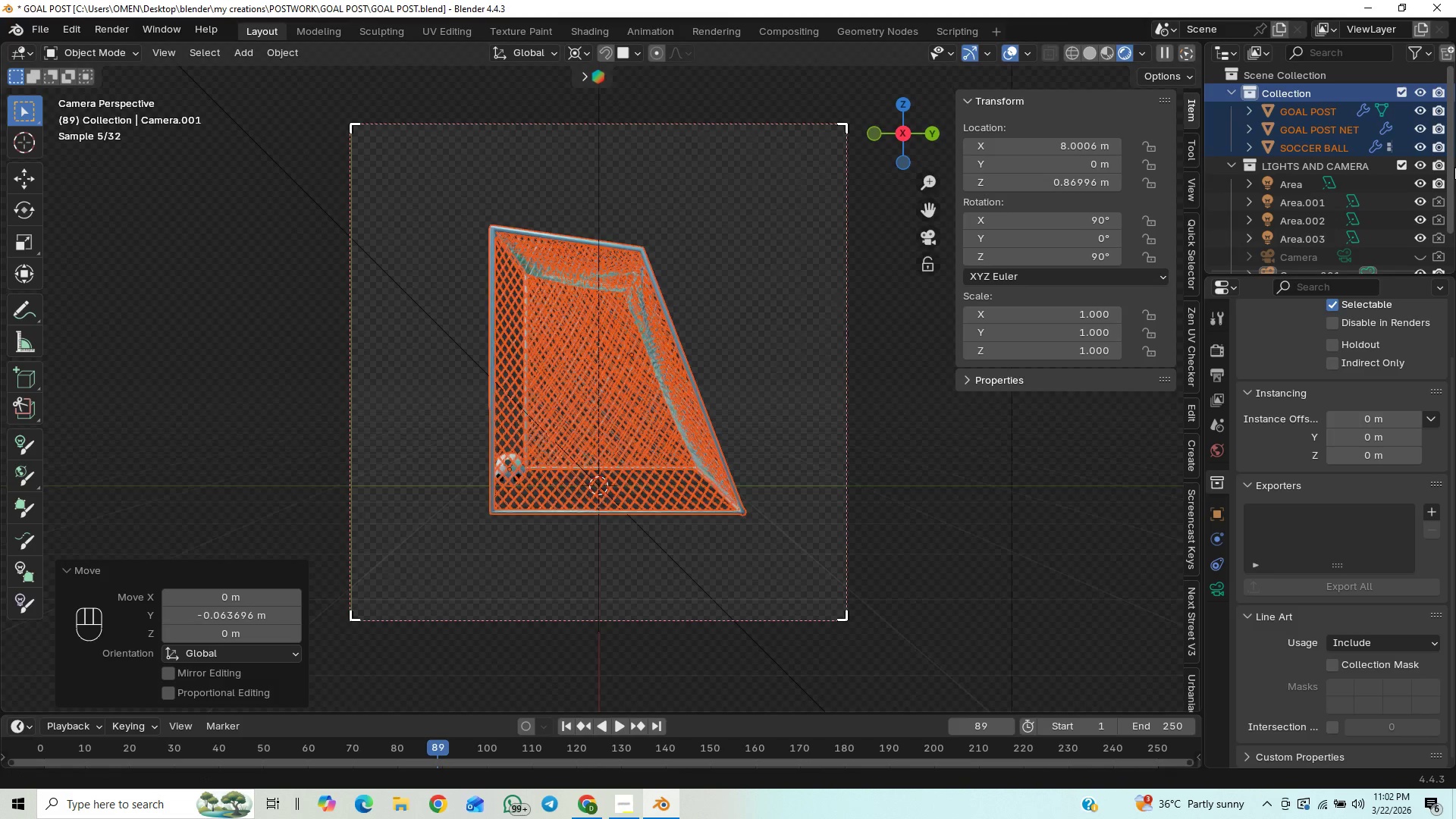 
left_click_drag(start_coordinate=[1455, 168], to_coordinate=[1452, 249])
 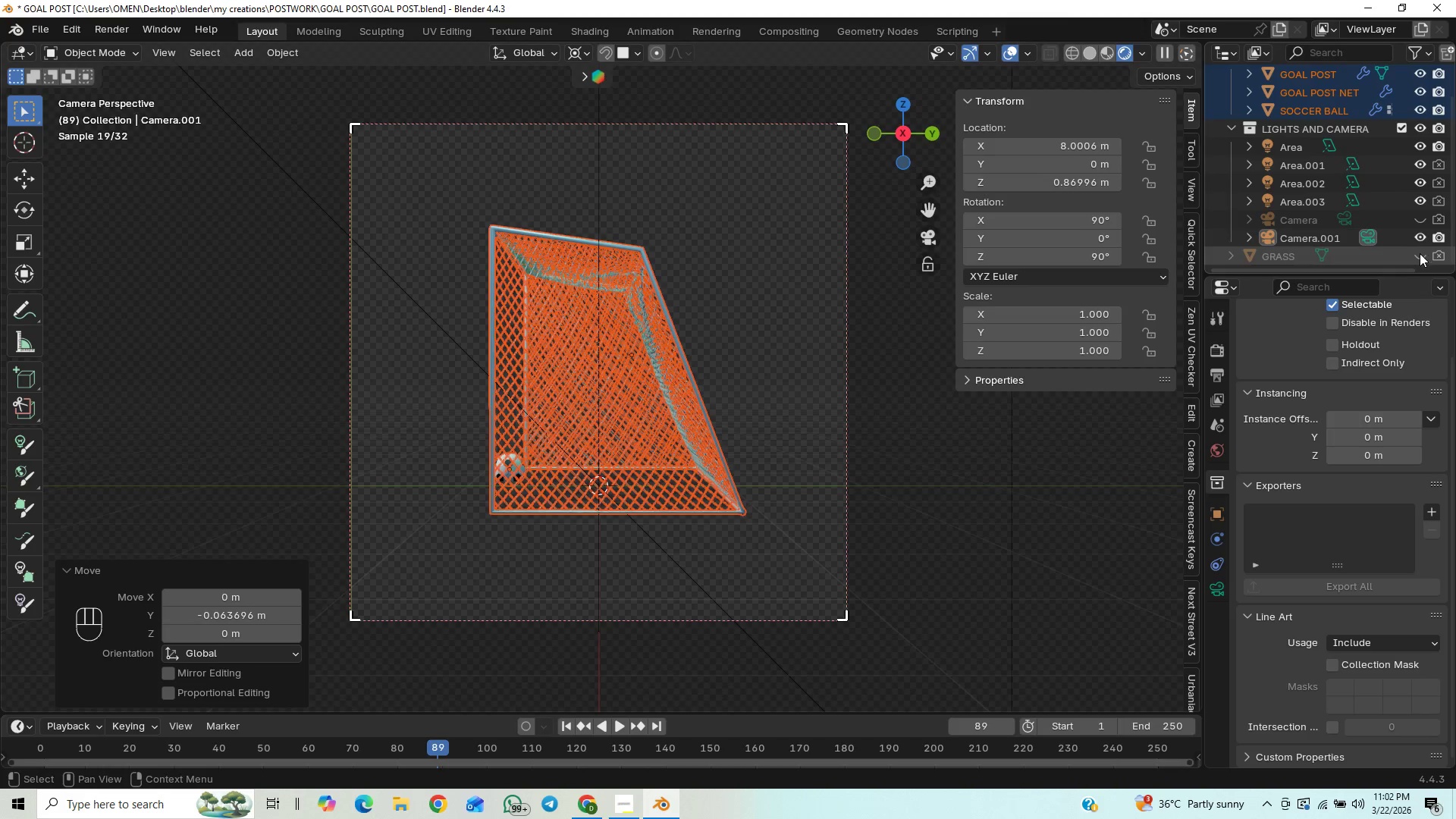 
left_click([1417, 256])
 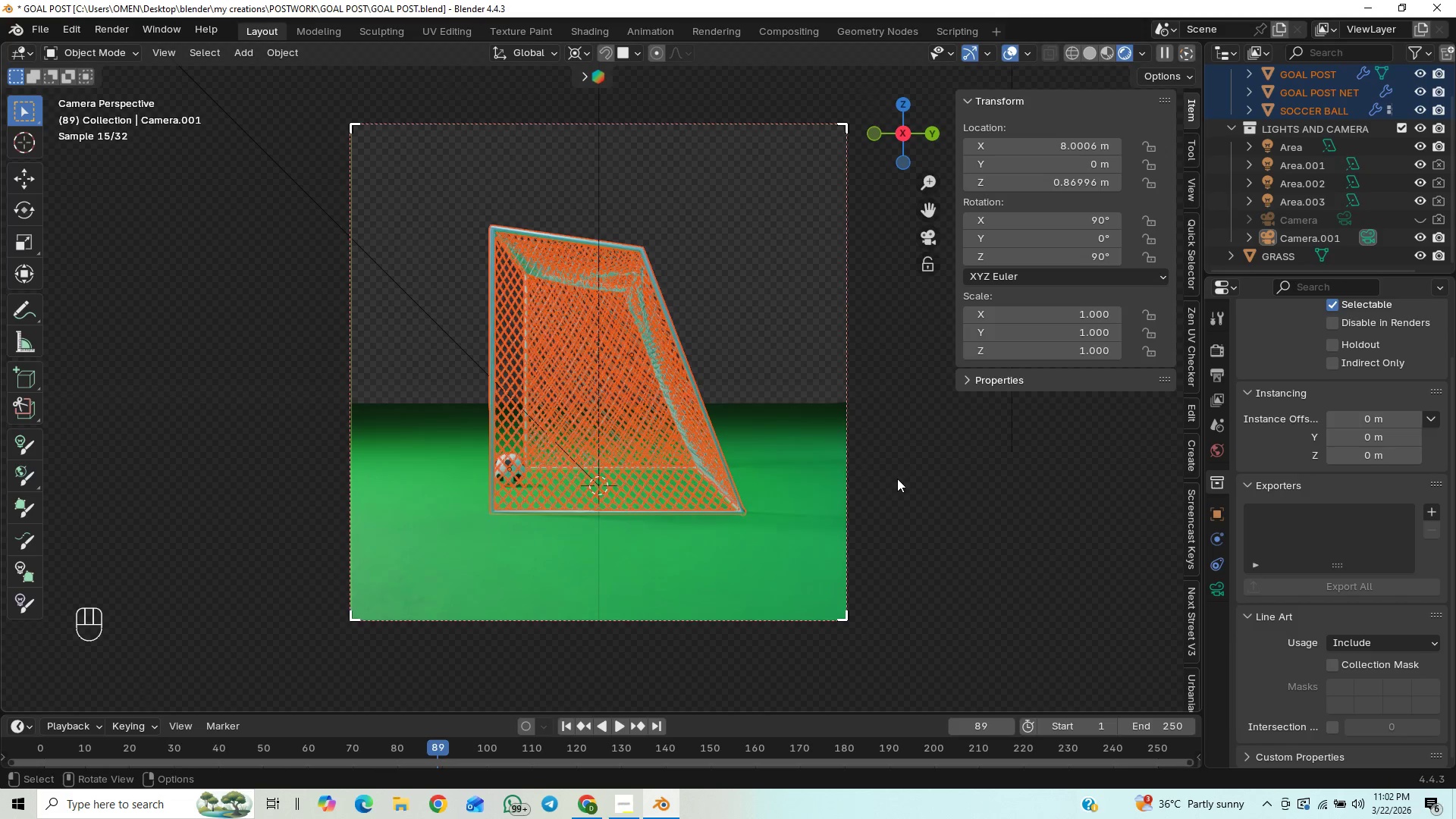 
key(F12)
 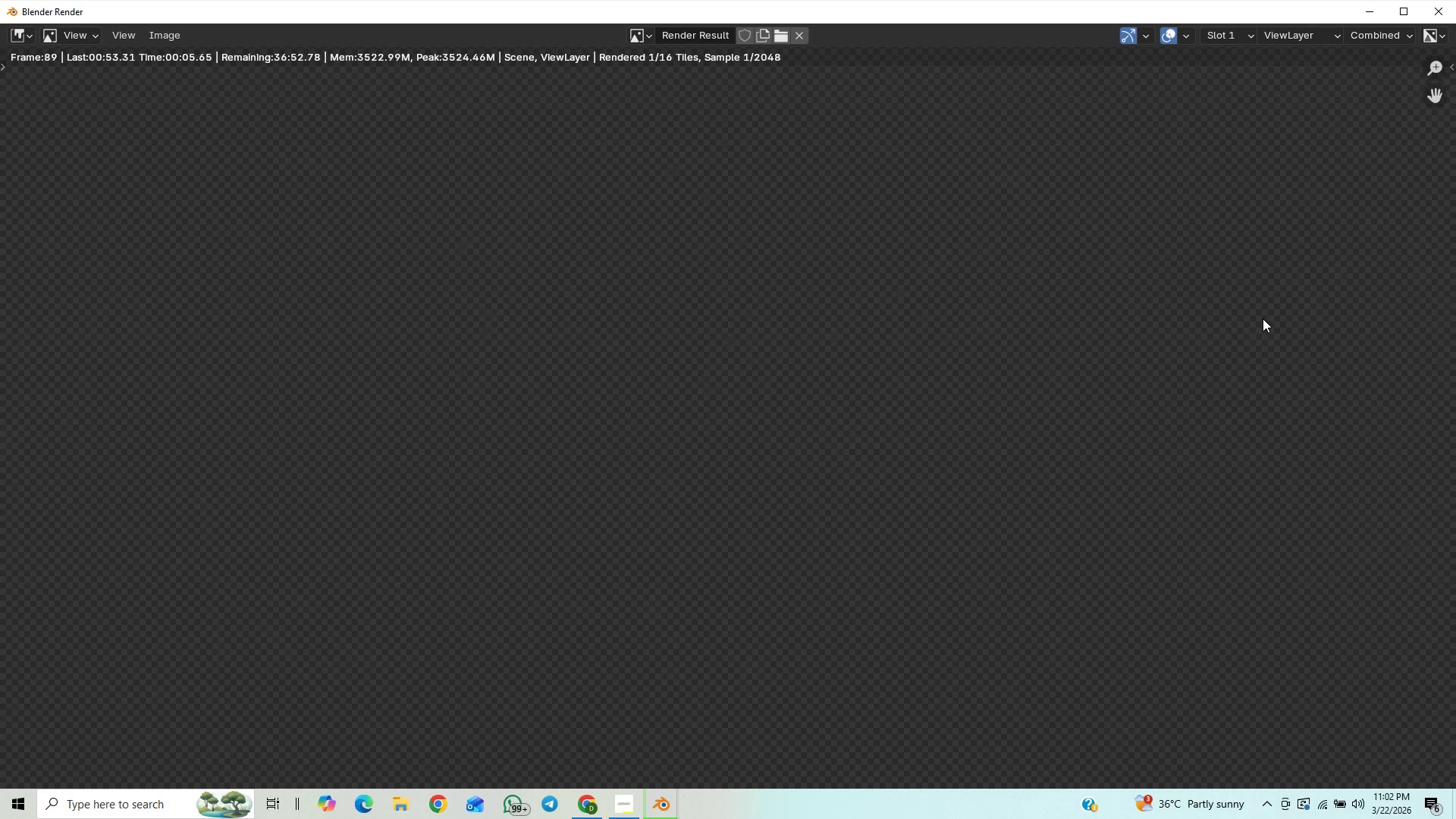 
wait(10.98)
 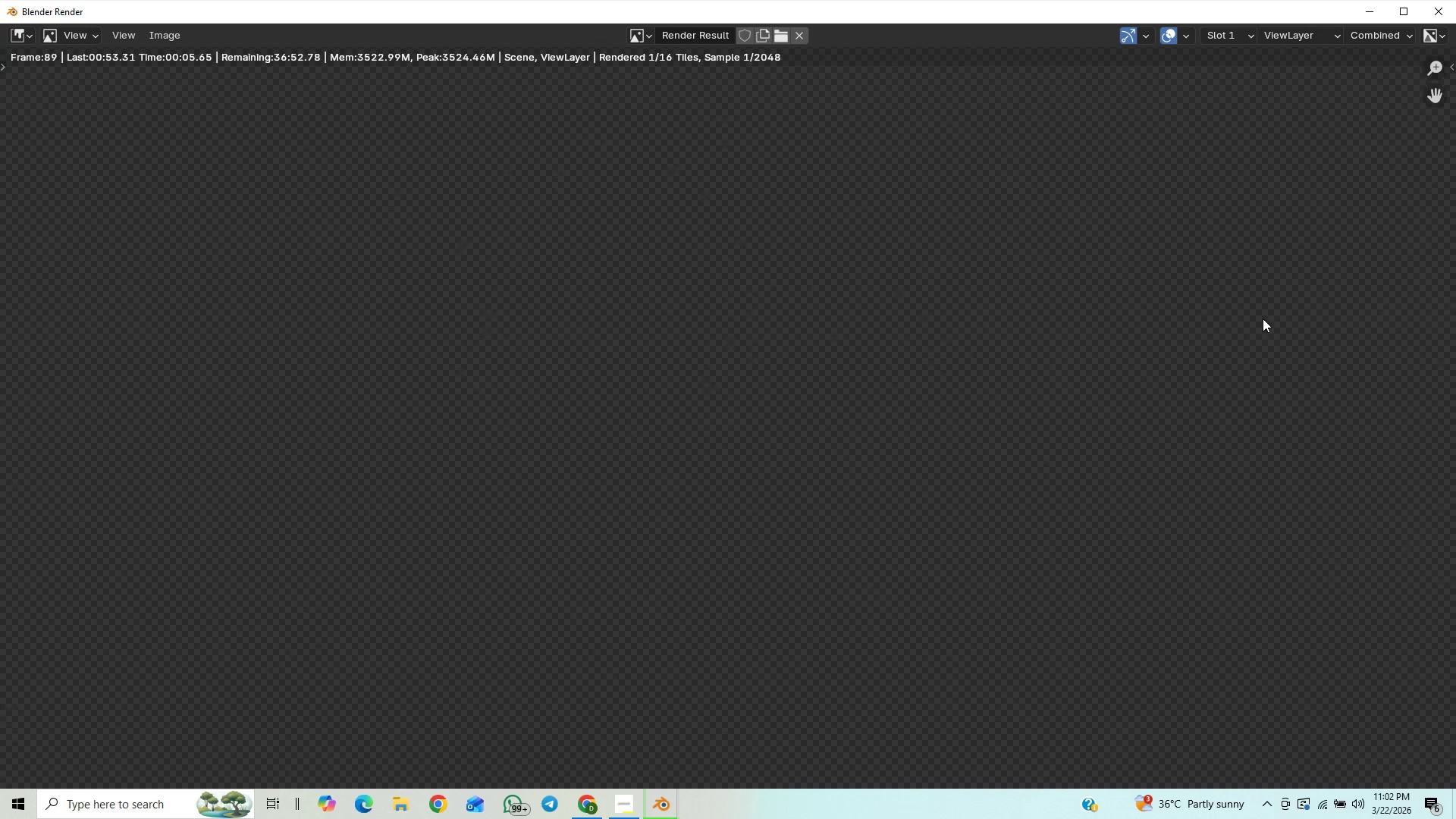 
scroll: coordinate [563, 529], scroll_direction: down, amount: 74.0
 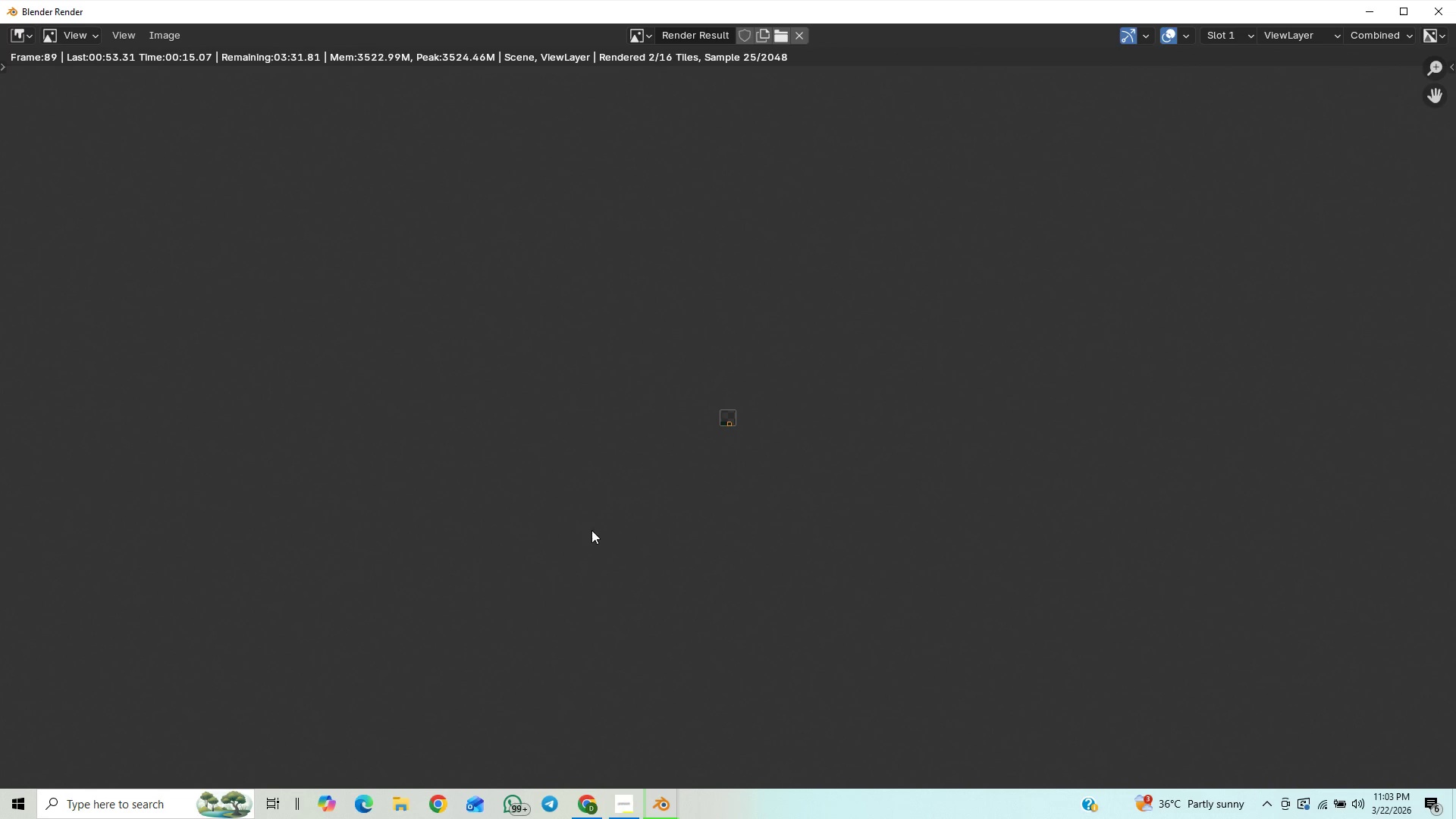 
scroll: coordinate [632, 510], scroll_direction: up, amount: 19.0
 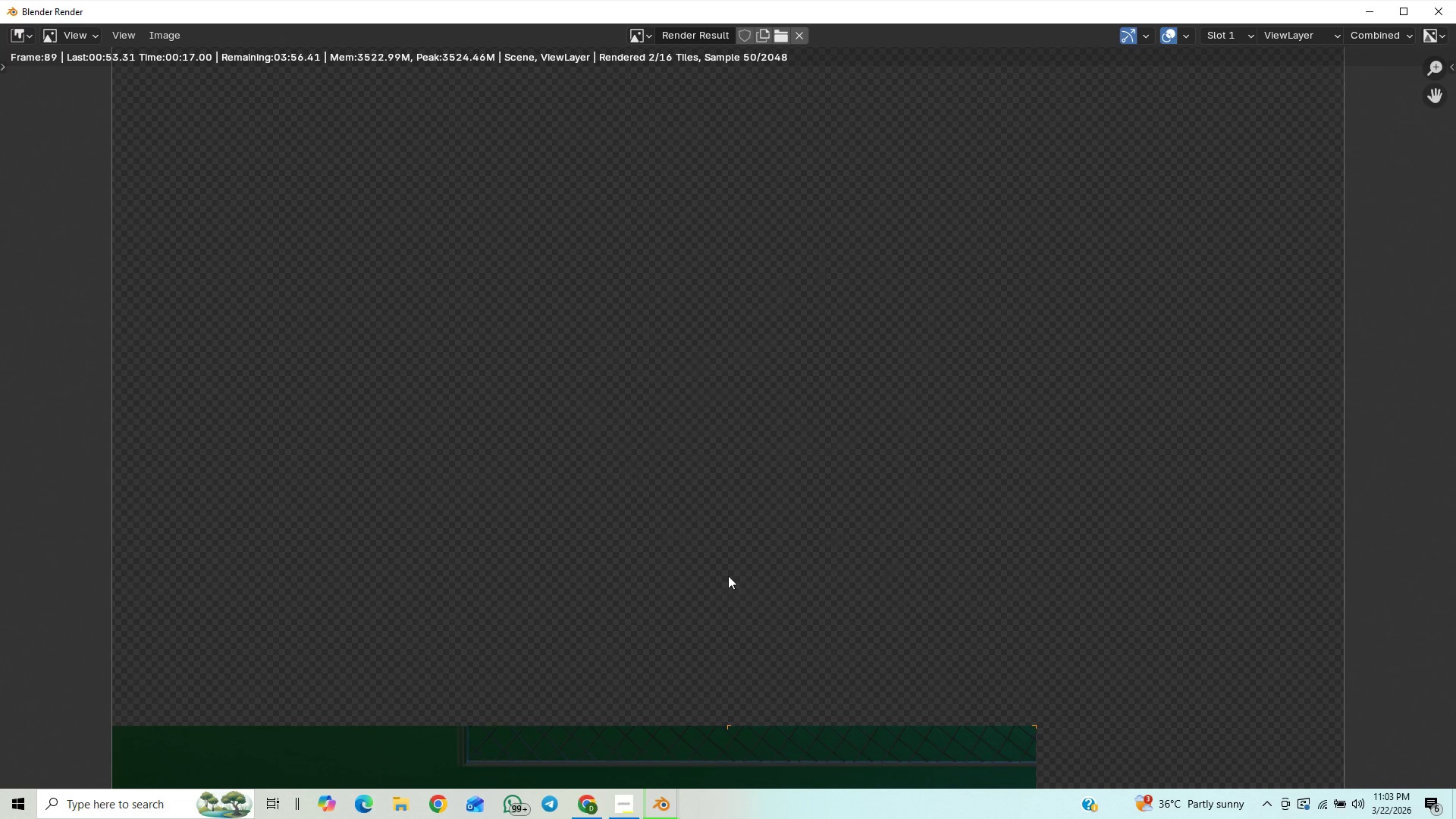 
scroll: coordinate [739, 589], scroll_direction: down, amount: 2.0
 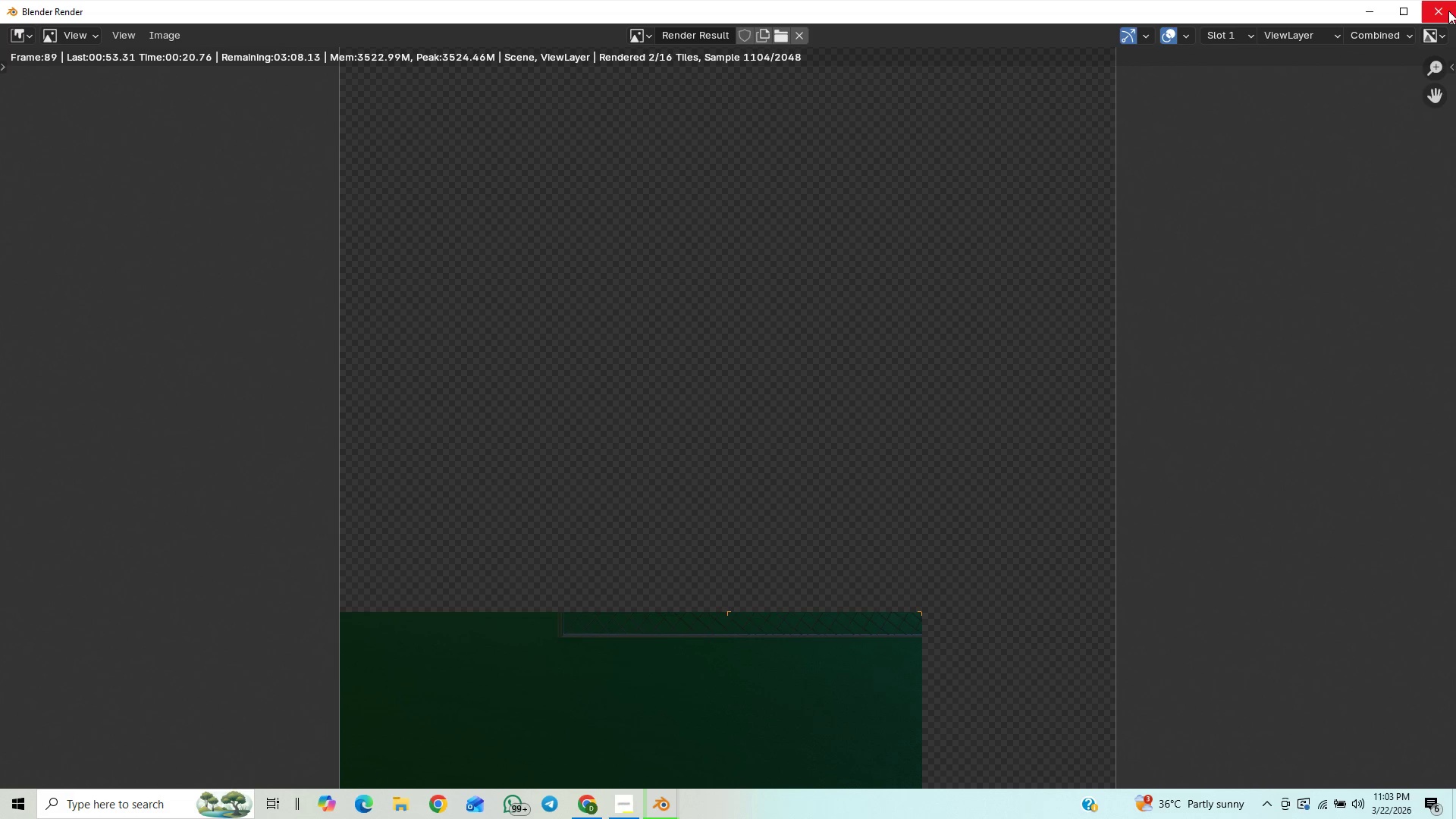 
left_click([1442, 8])
 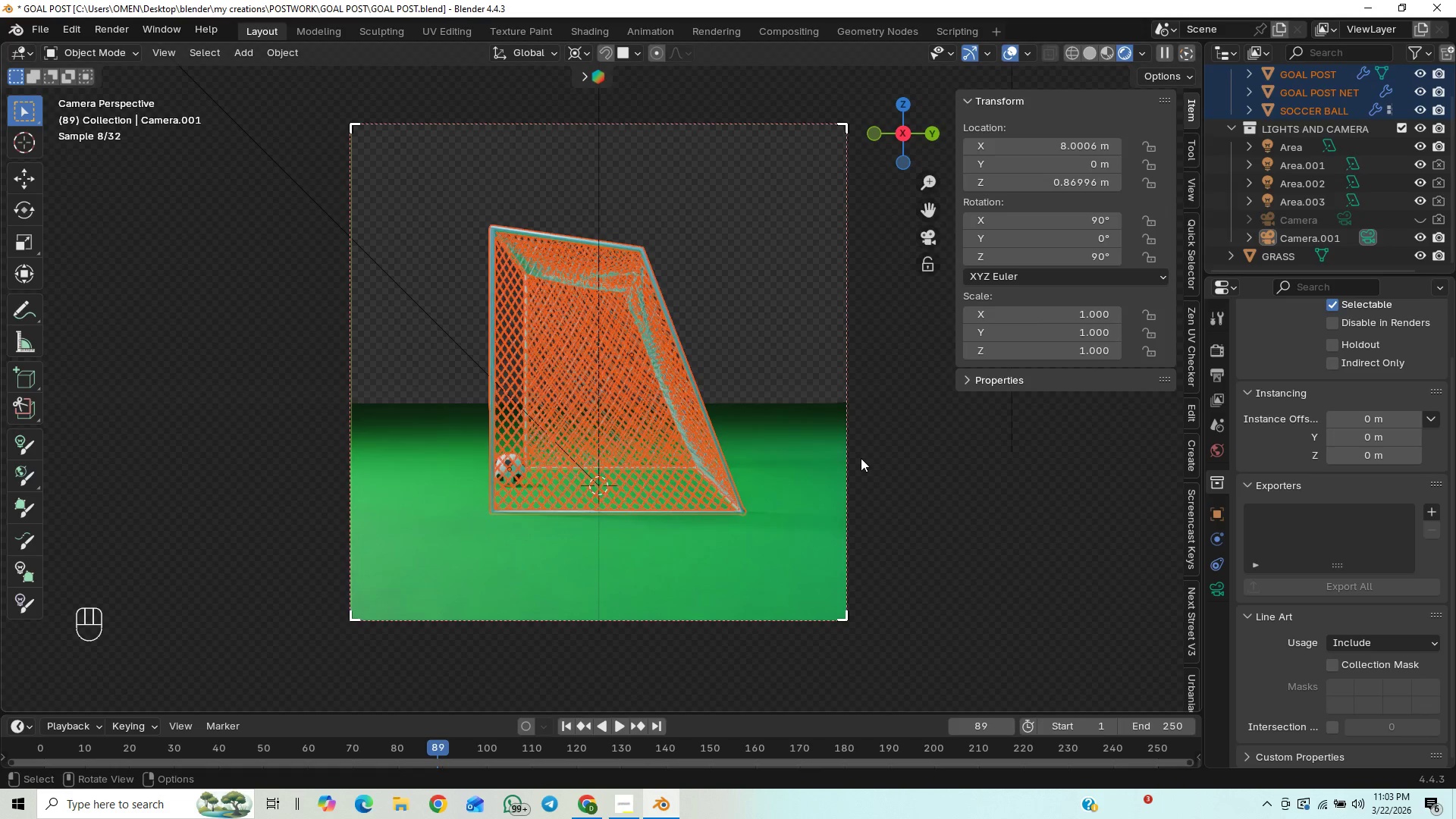 
wait(6.86)
 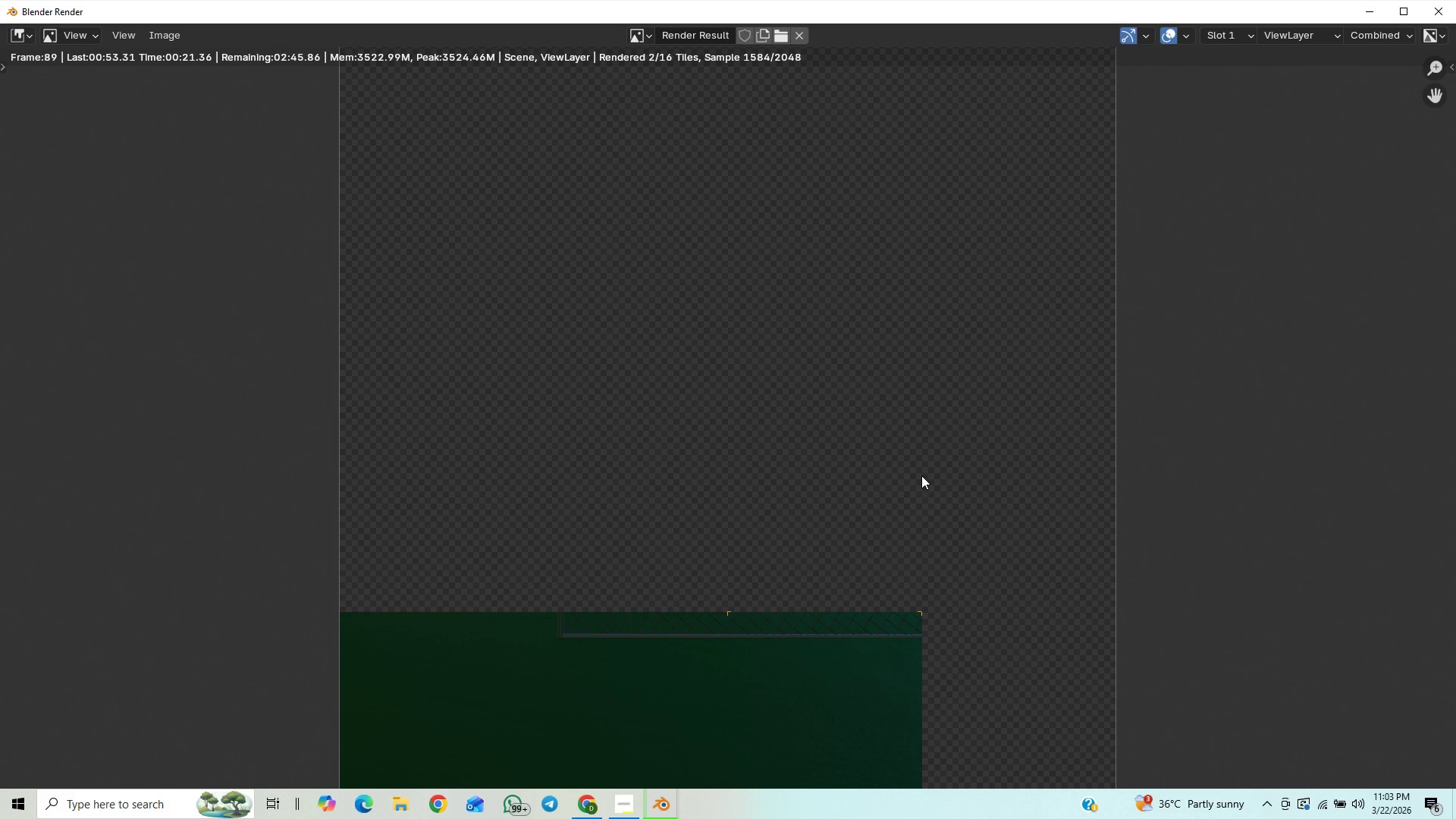 
left_click([929, 232])
 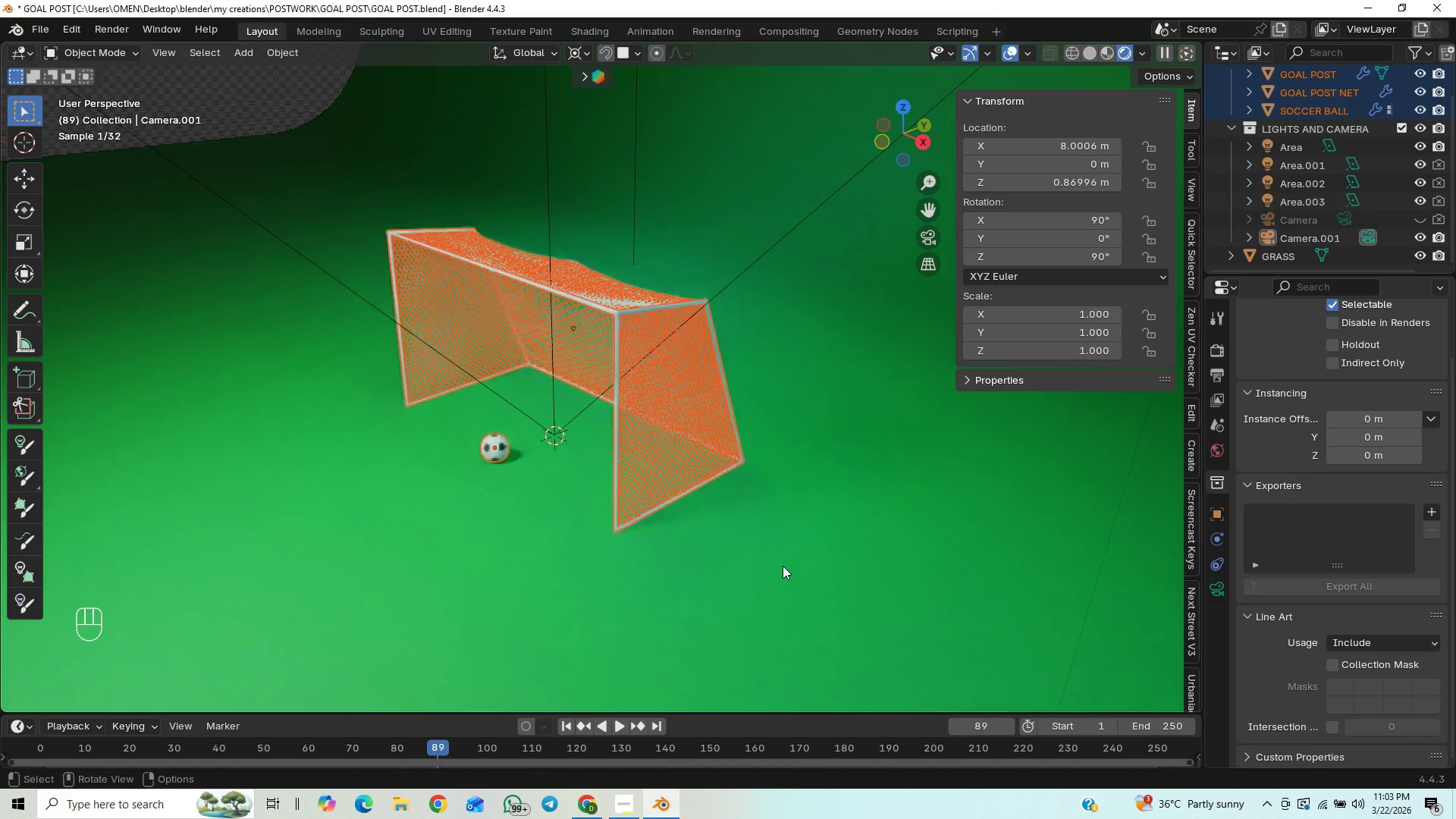 
scroll: coordinate [958, 577], scroll_direction: down, amount: 6.0
 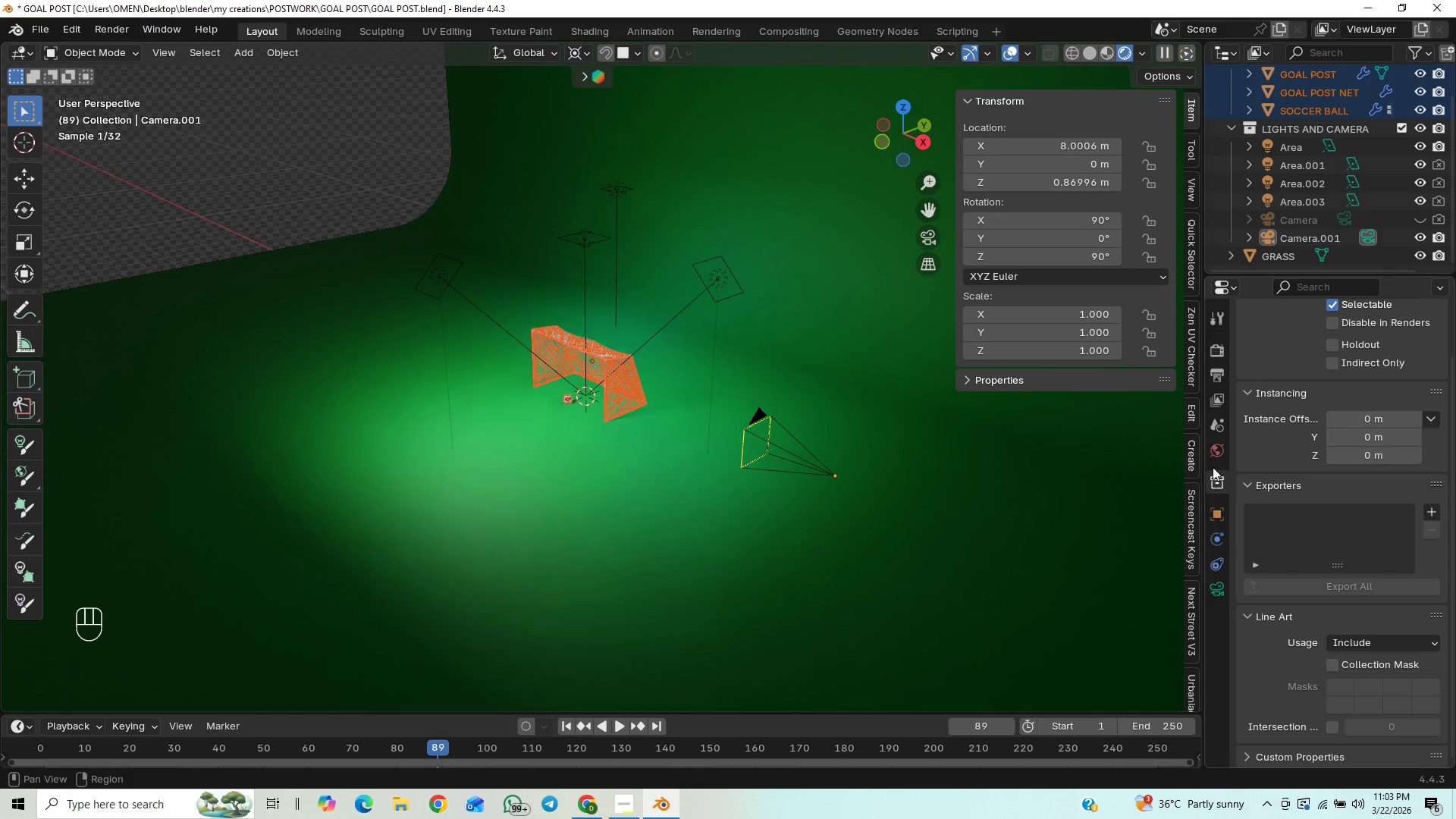 
left_click([1219, 451])
 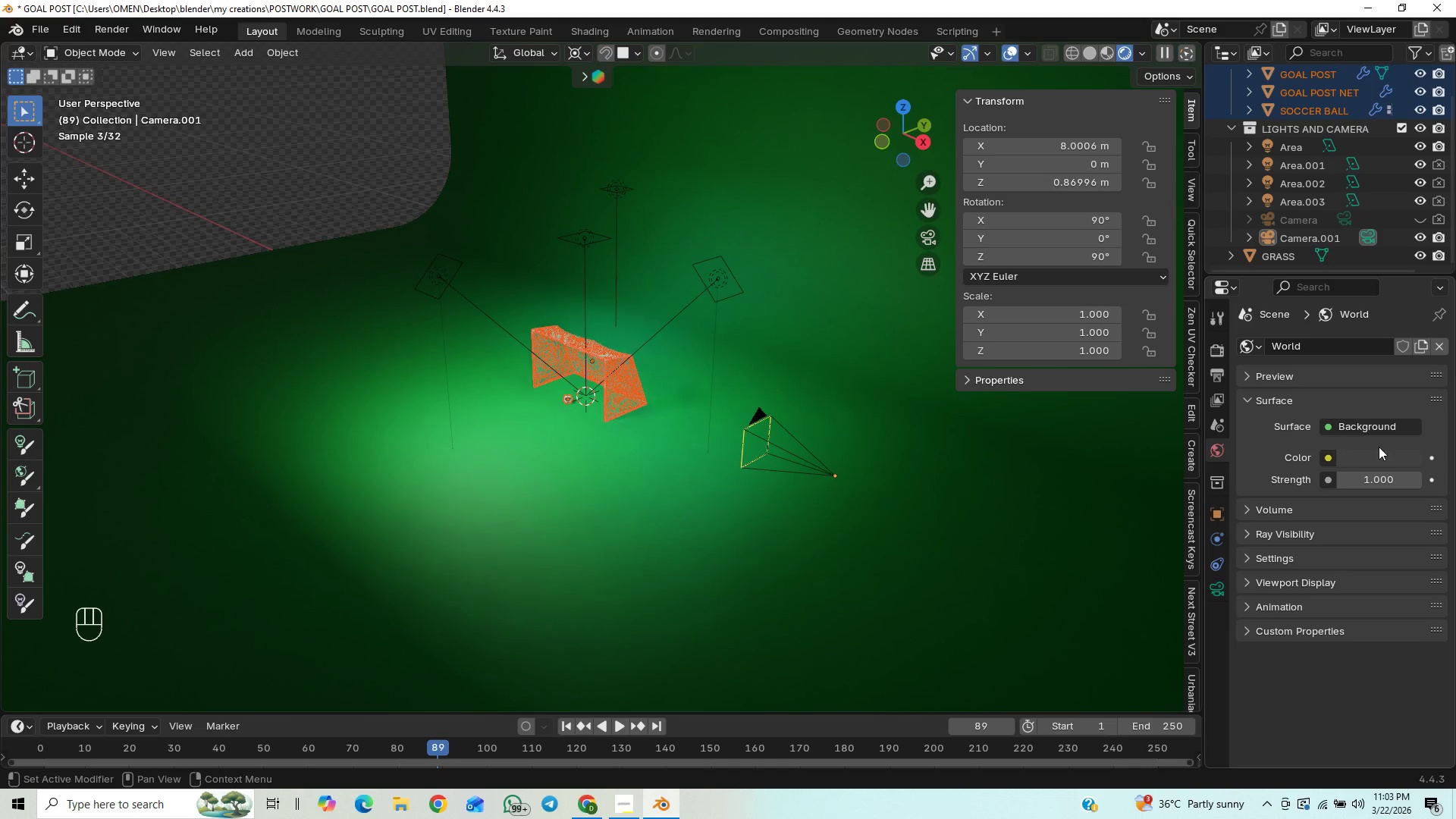 
left_click([1382, 453])
 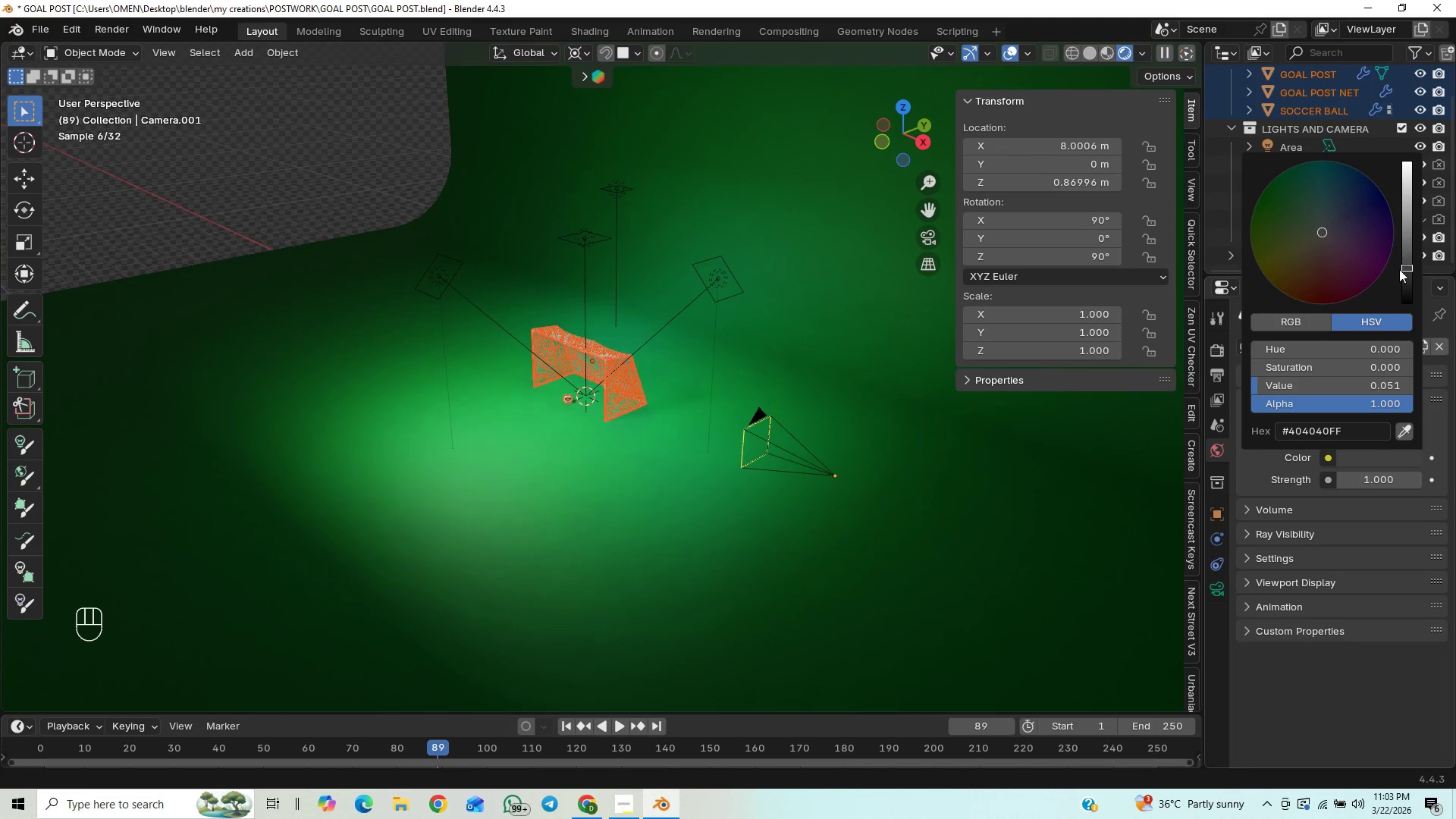 
left_click_drag(start_coordinate=[1404, 268], to_coordinate=[1407, 168])
 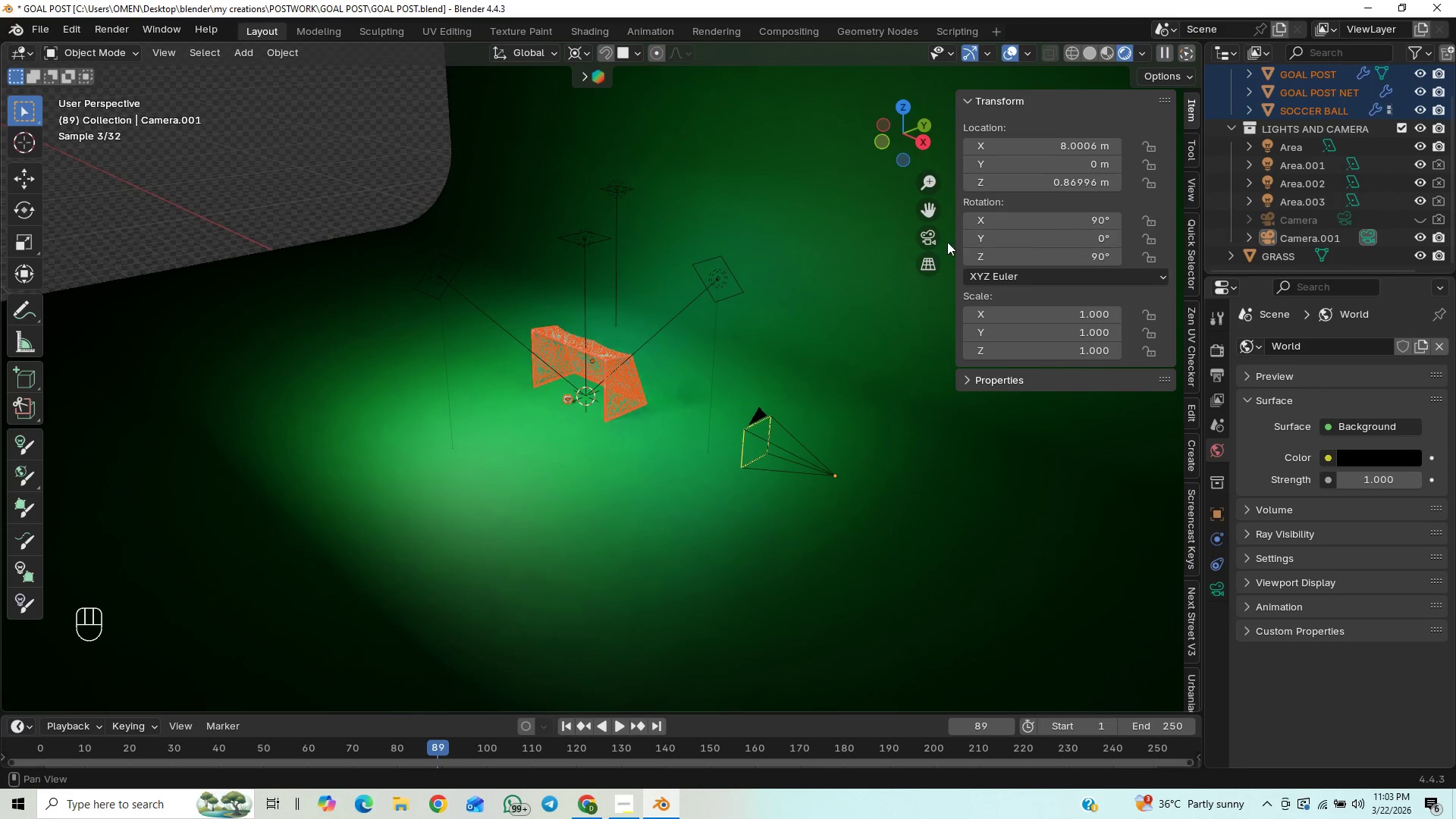 
left_click([930, 240])
 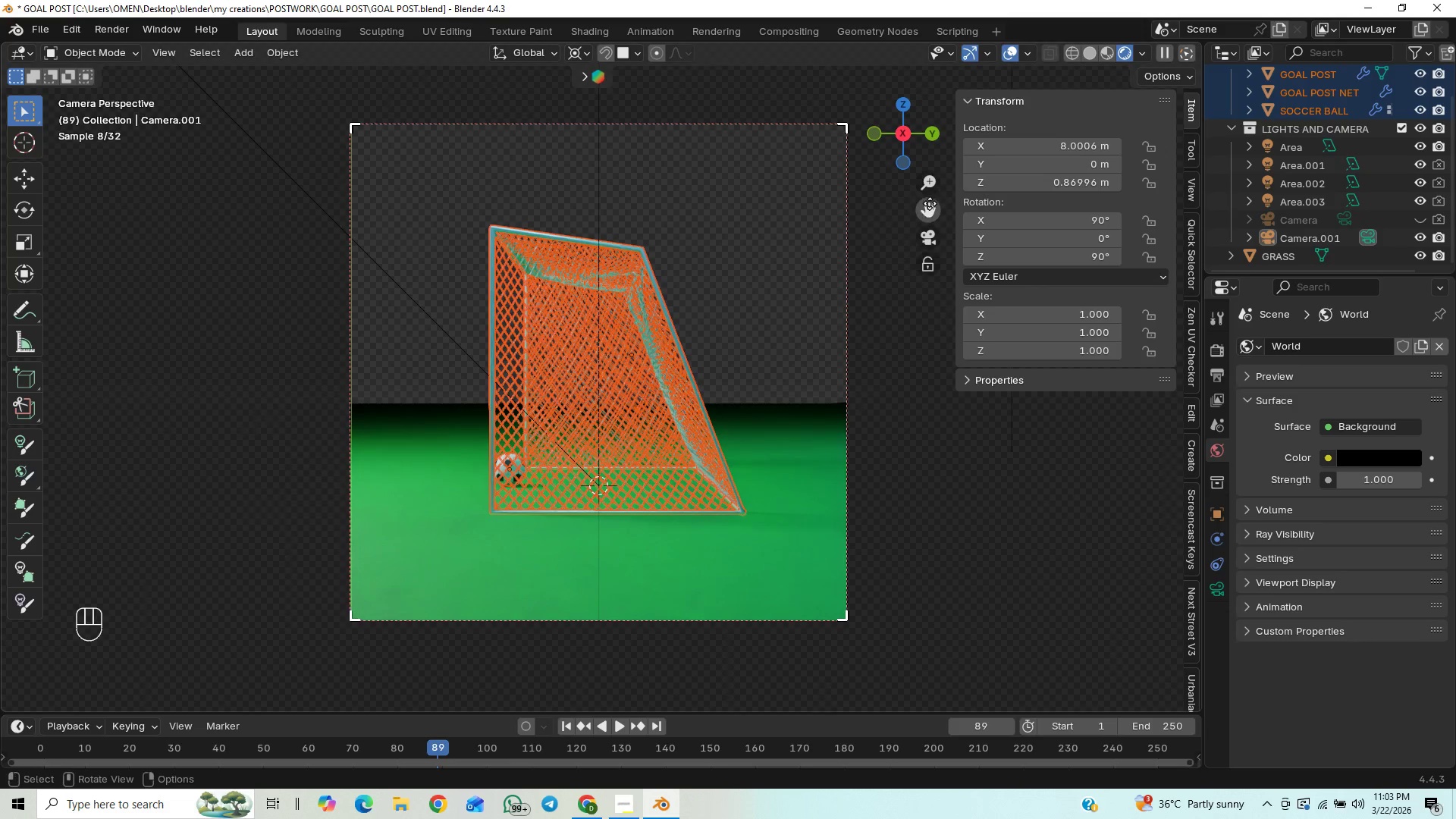 
left_click([916, 574])
 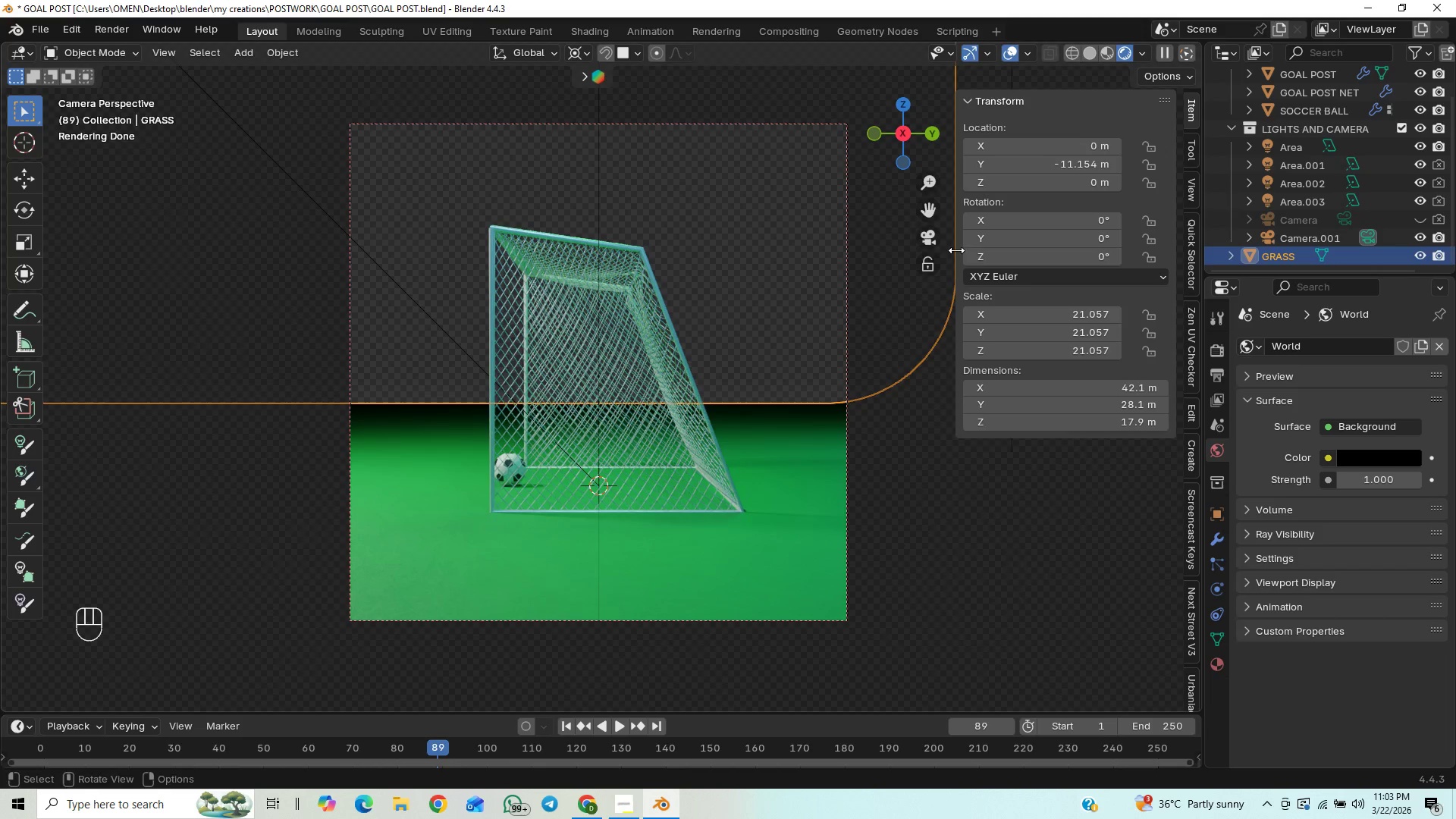 
mouse_move([1398, 467])
 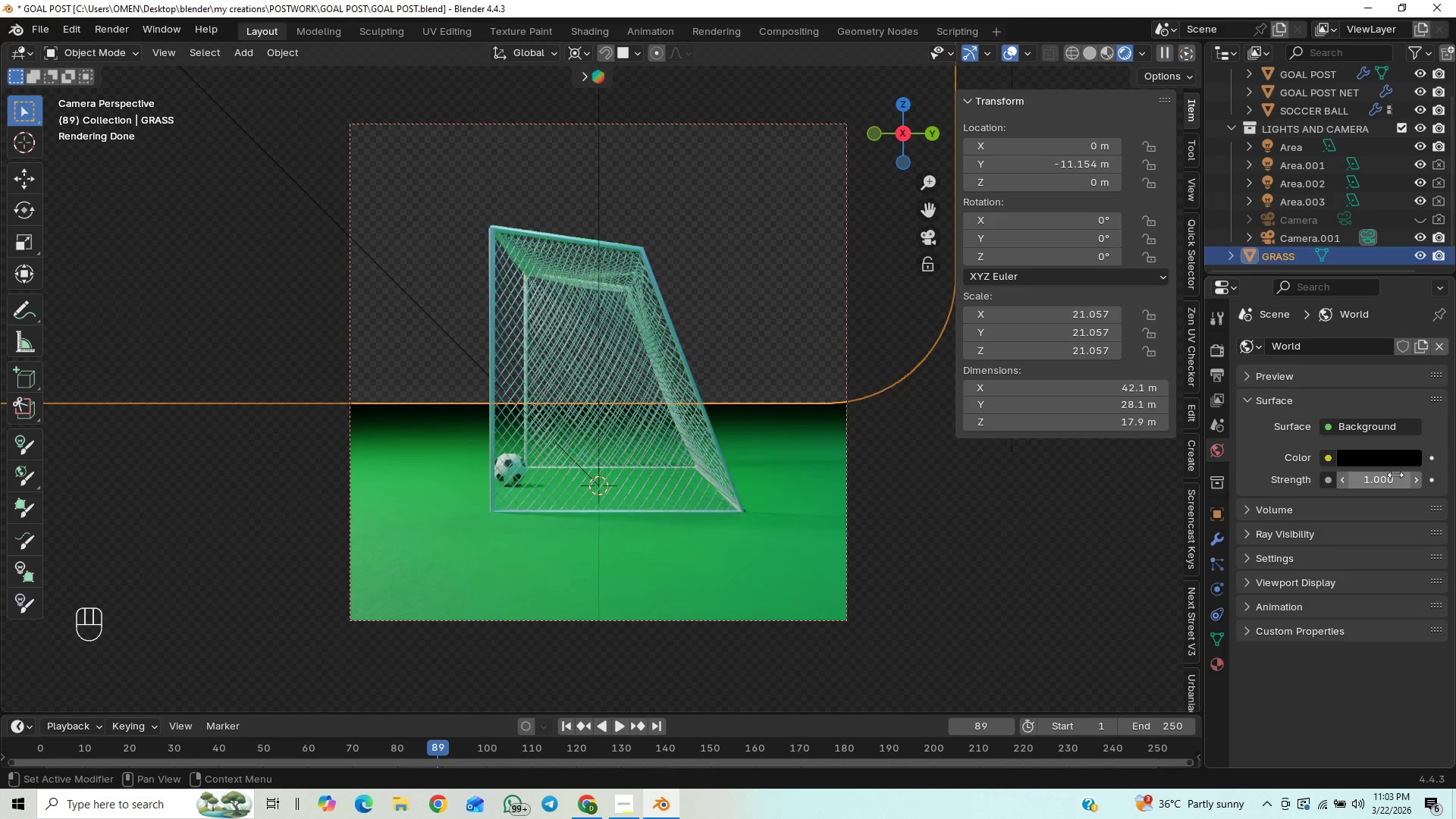 
left_click([1395, 475])
 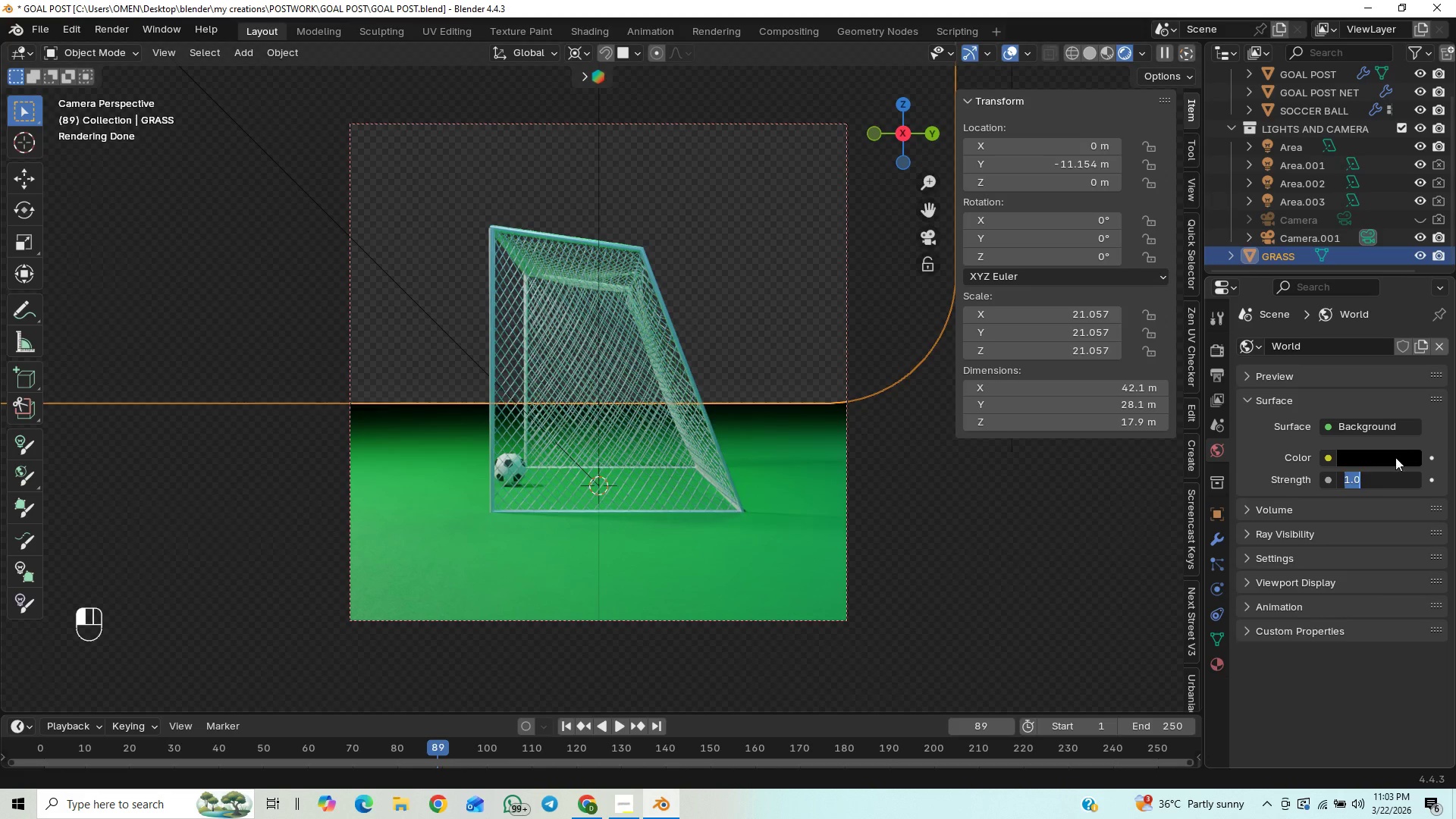 
double_click([1395, 457])
 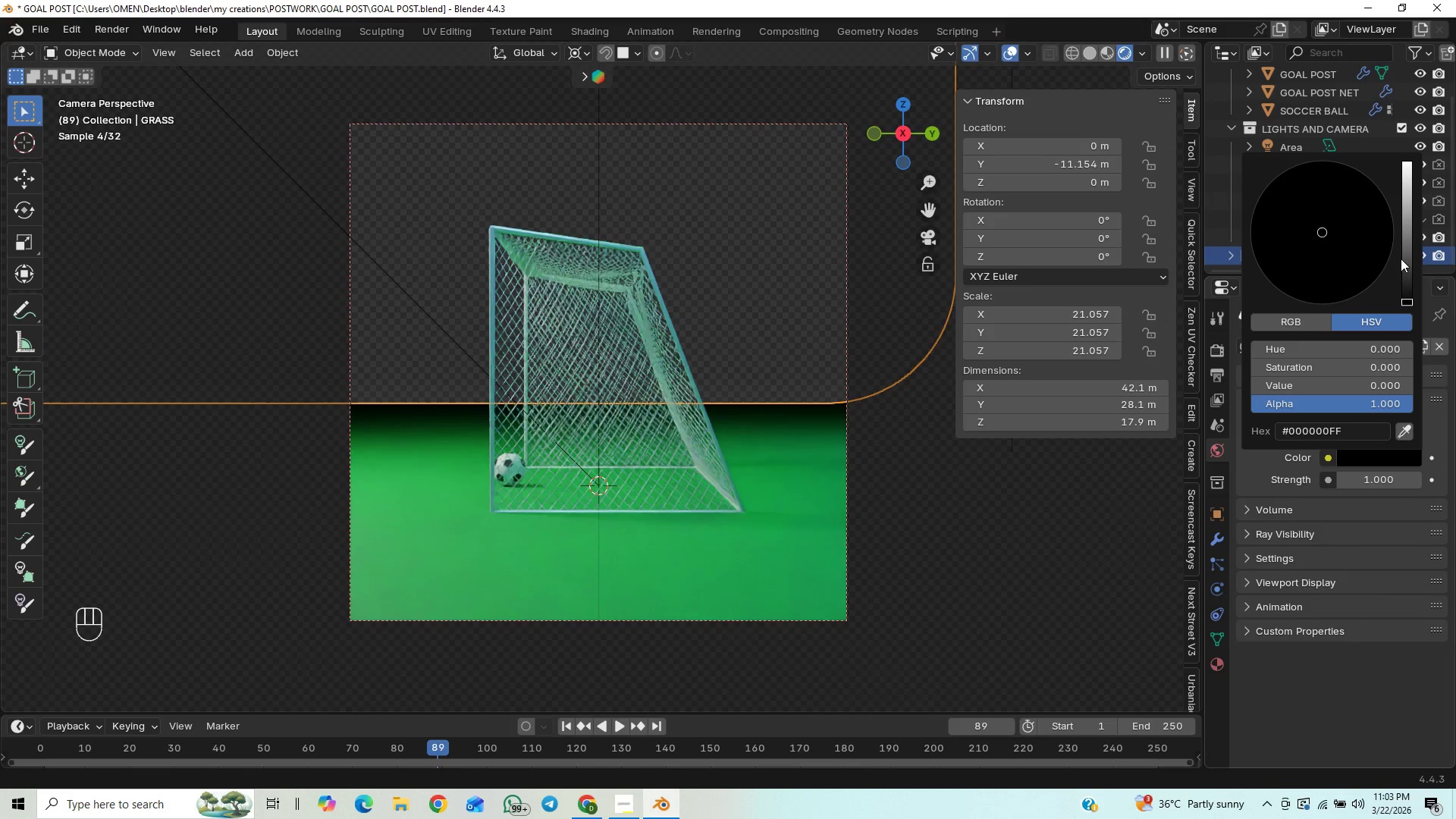 
left_click_drag(start_coordinate=[1406, 253], to_coordinate=[1408, 249])
 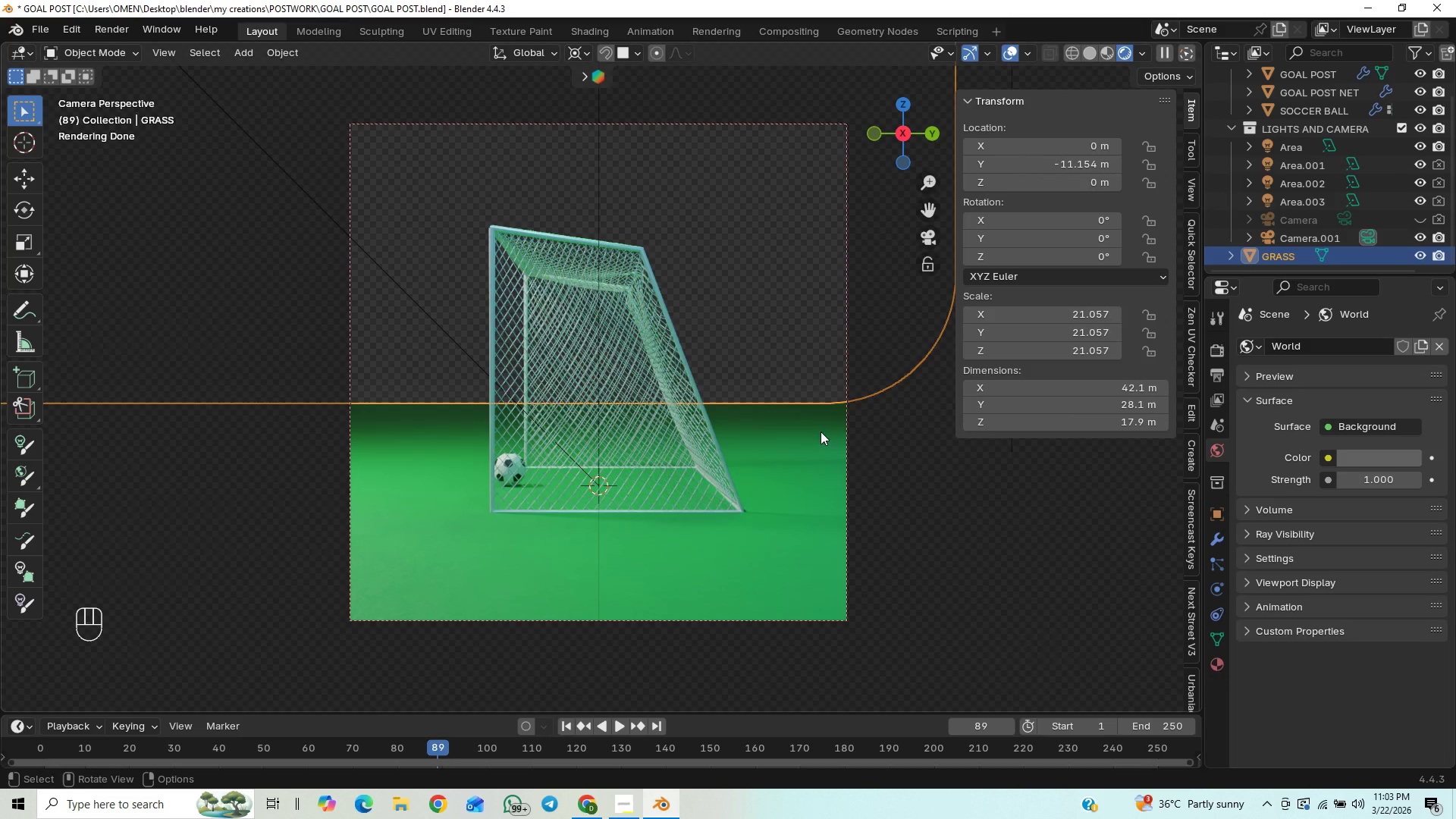 
key(F12)
 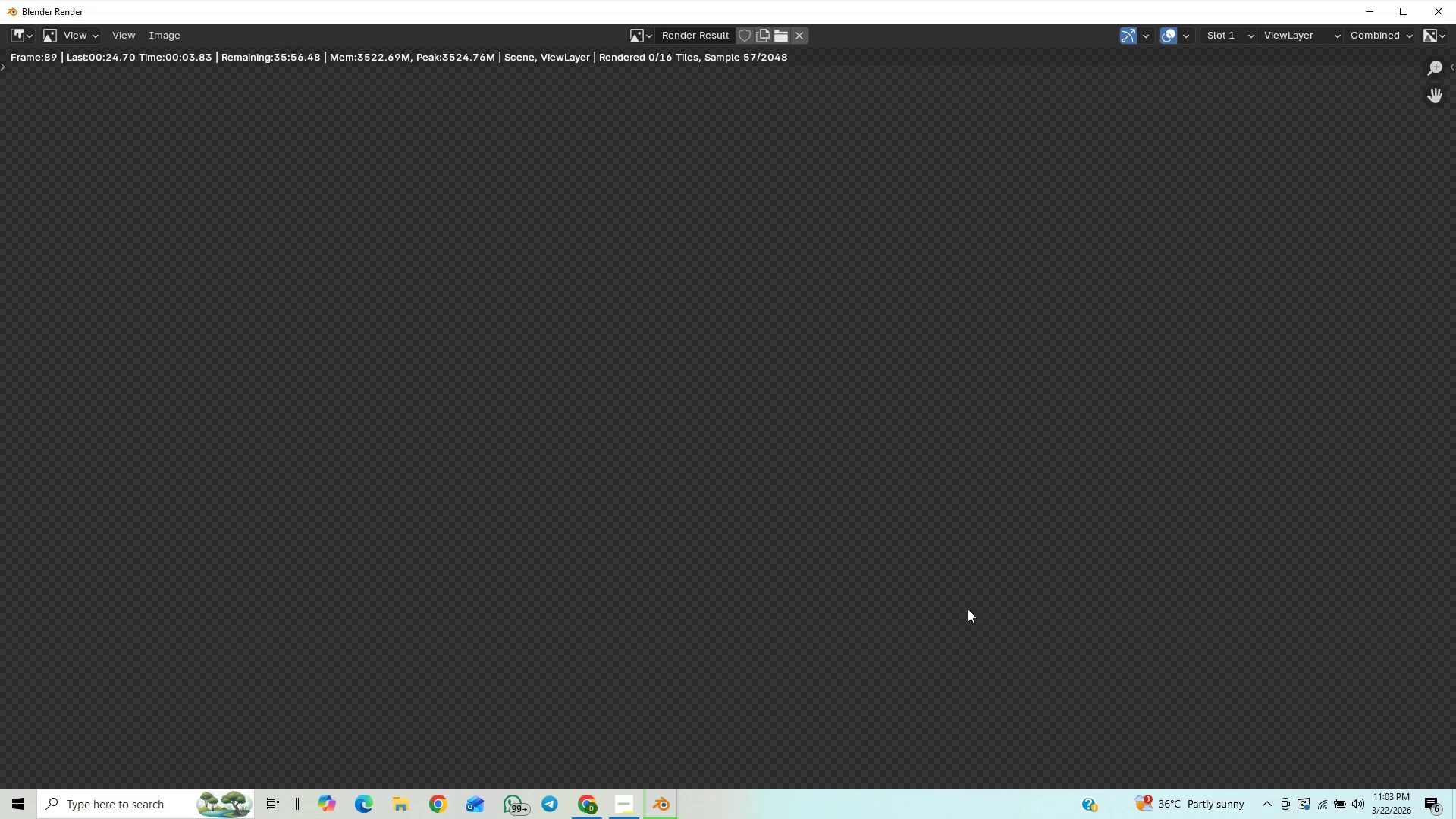 
wait(6.44)
 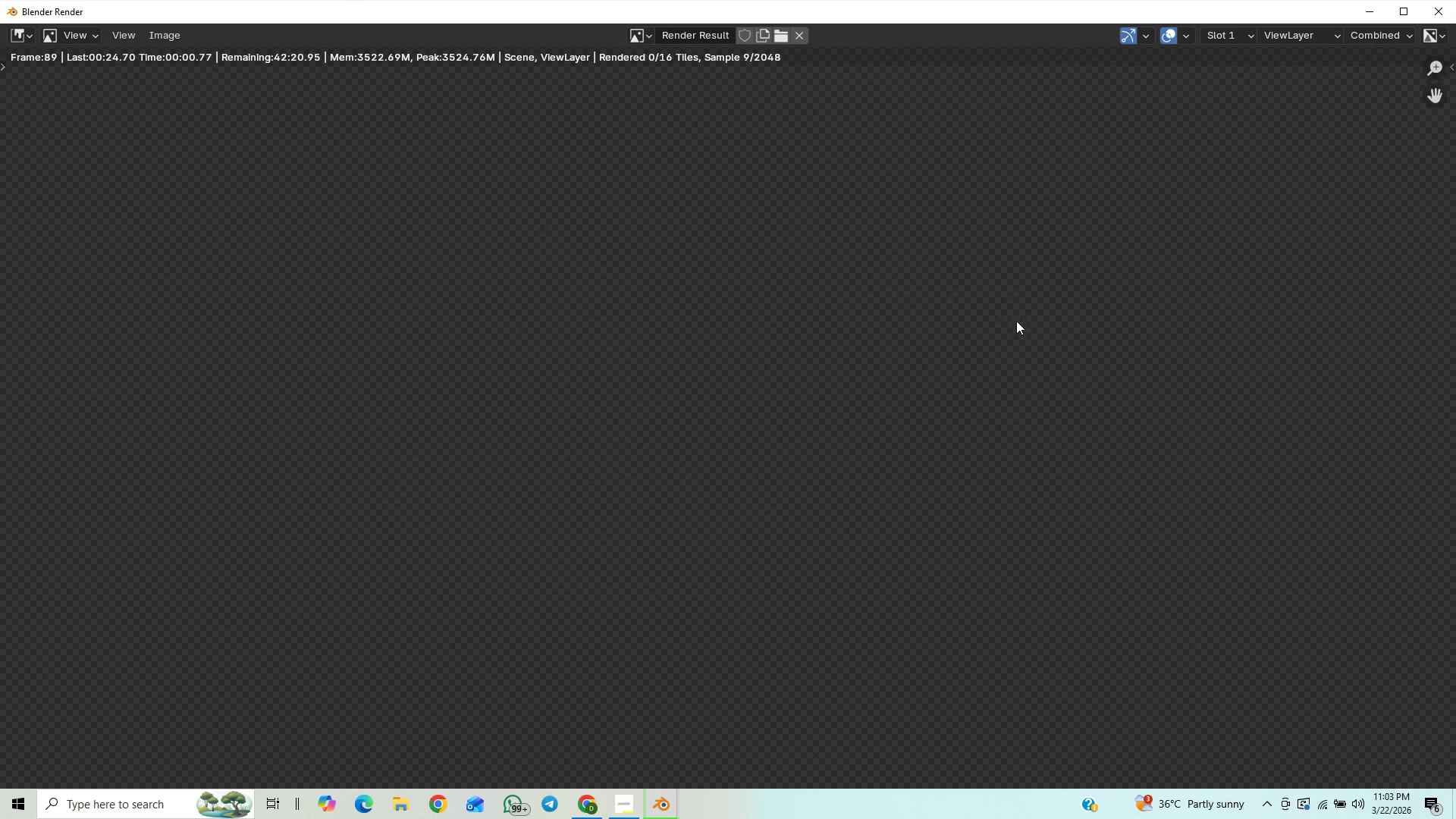 
left_click([635, 799])